 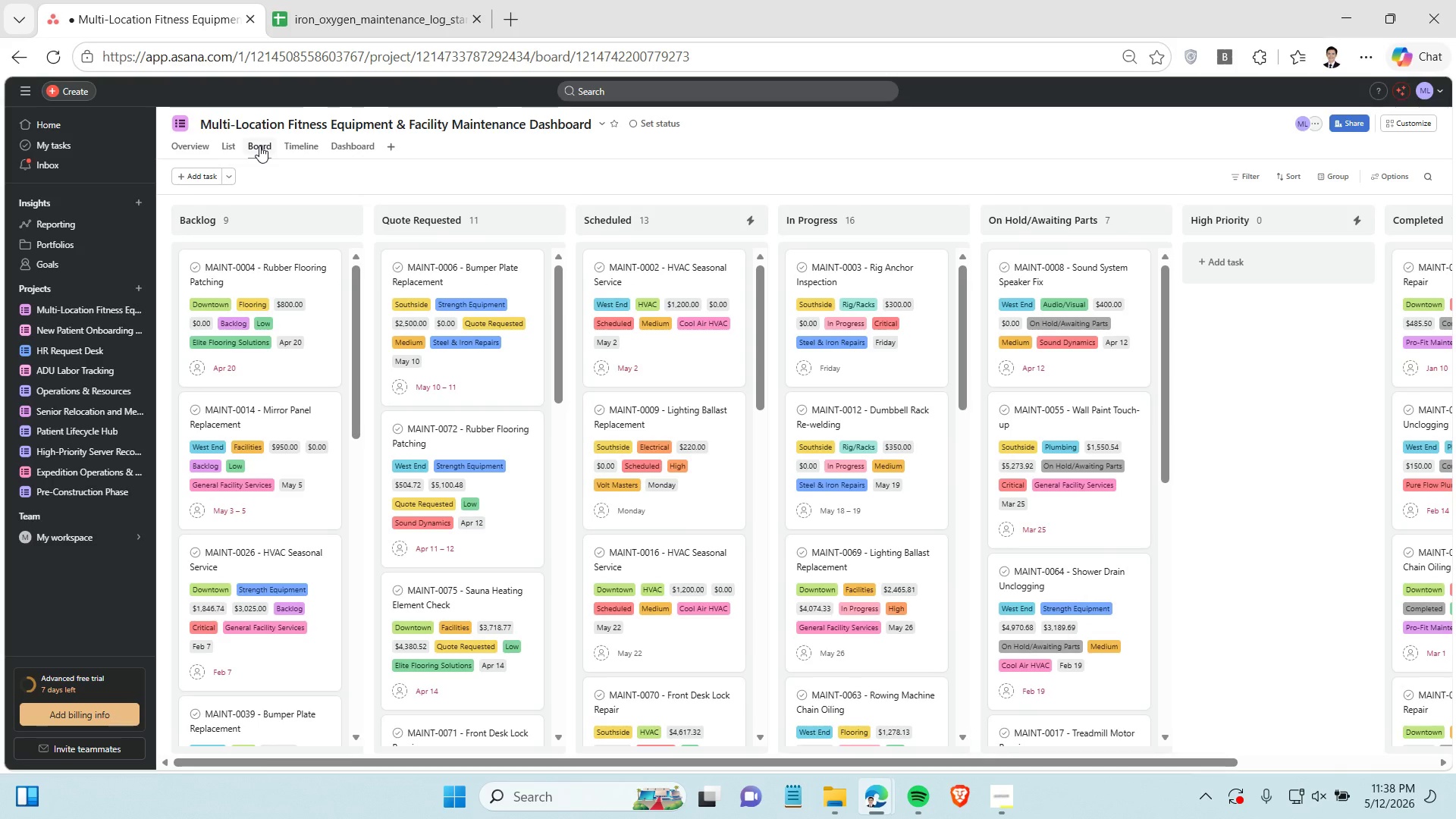 
hold_key(key=AltLeft, duration=1.52)
 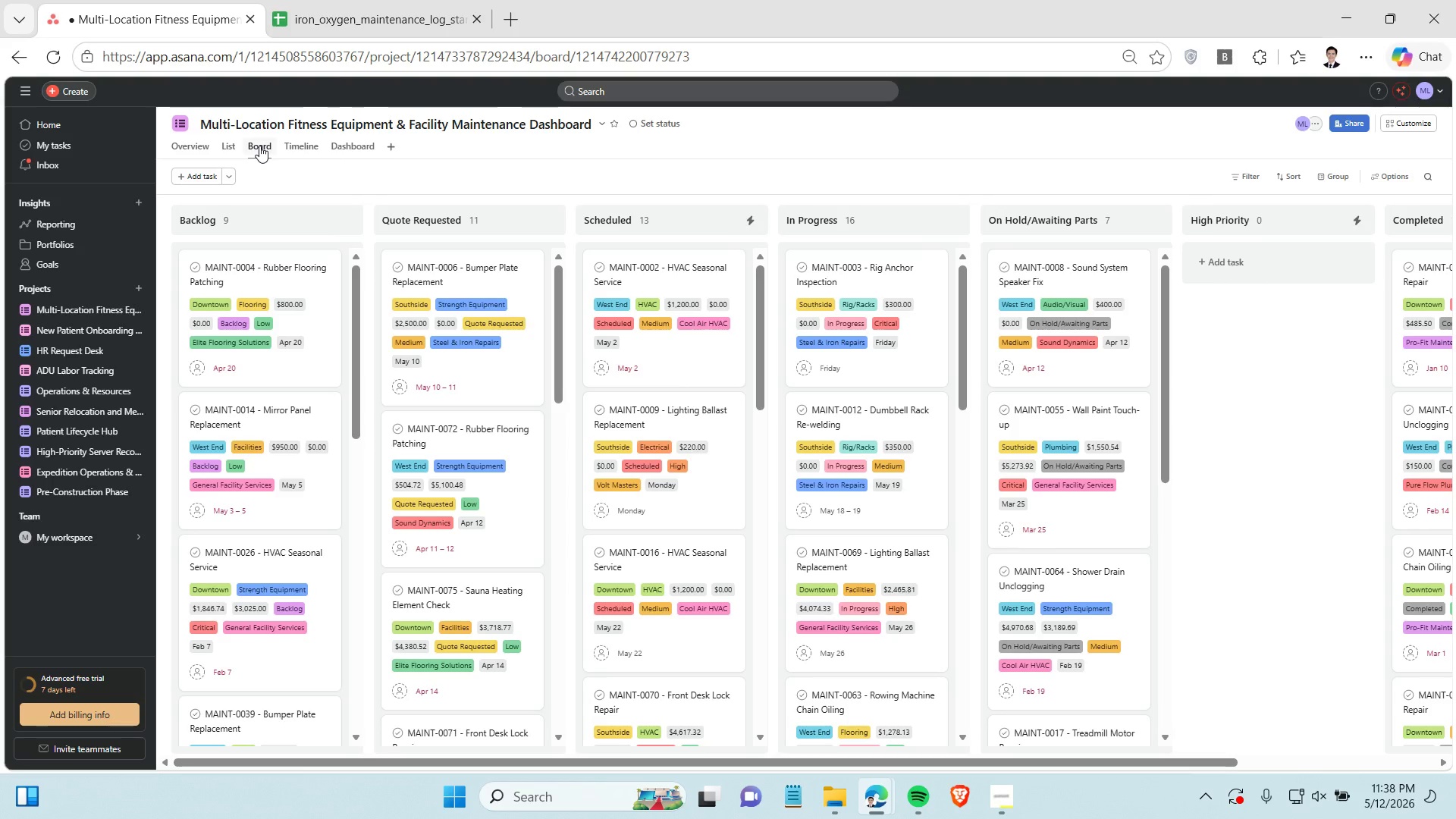 
key(Alt+Meta+R)
 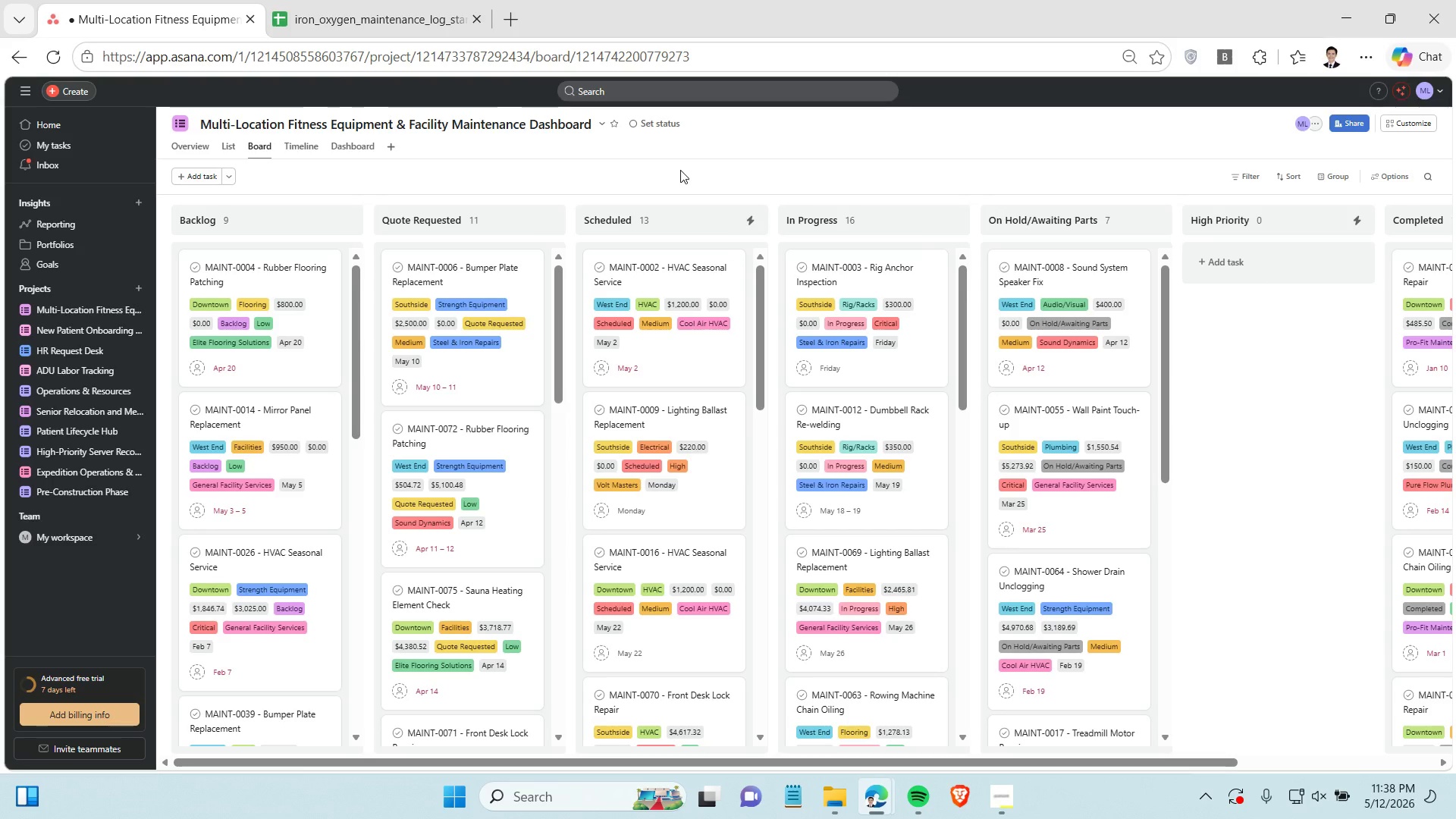 
wait(8.42)
 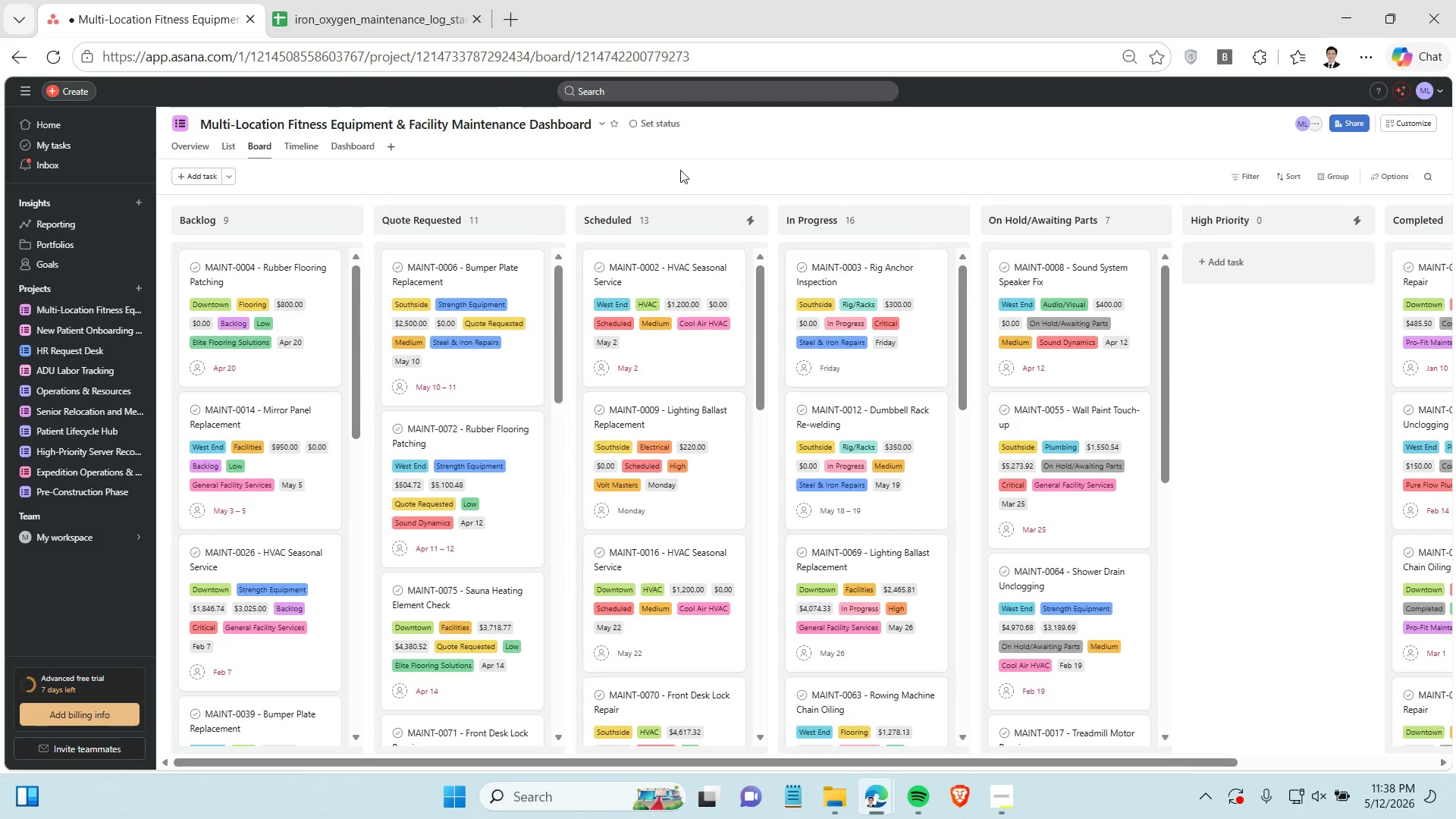 
left_click([687, 174])
 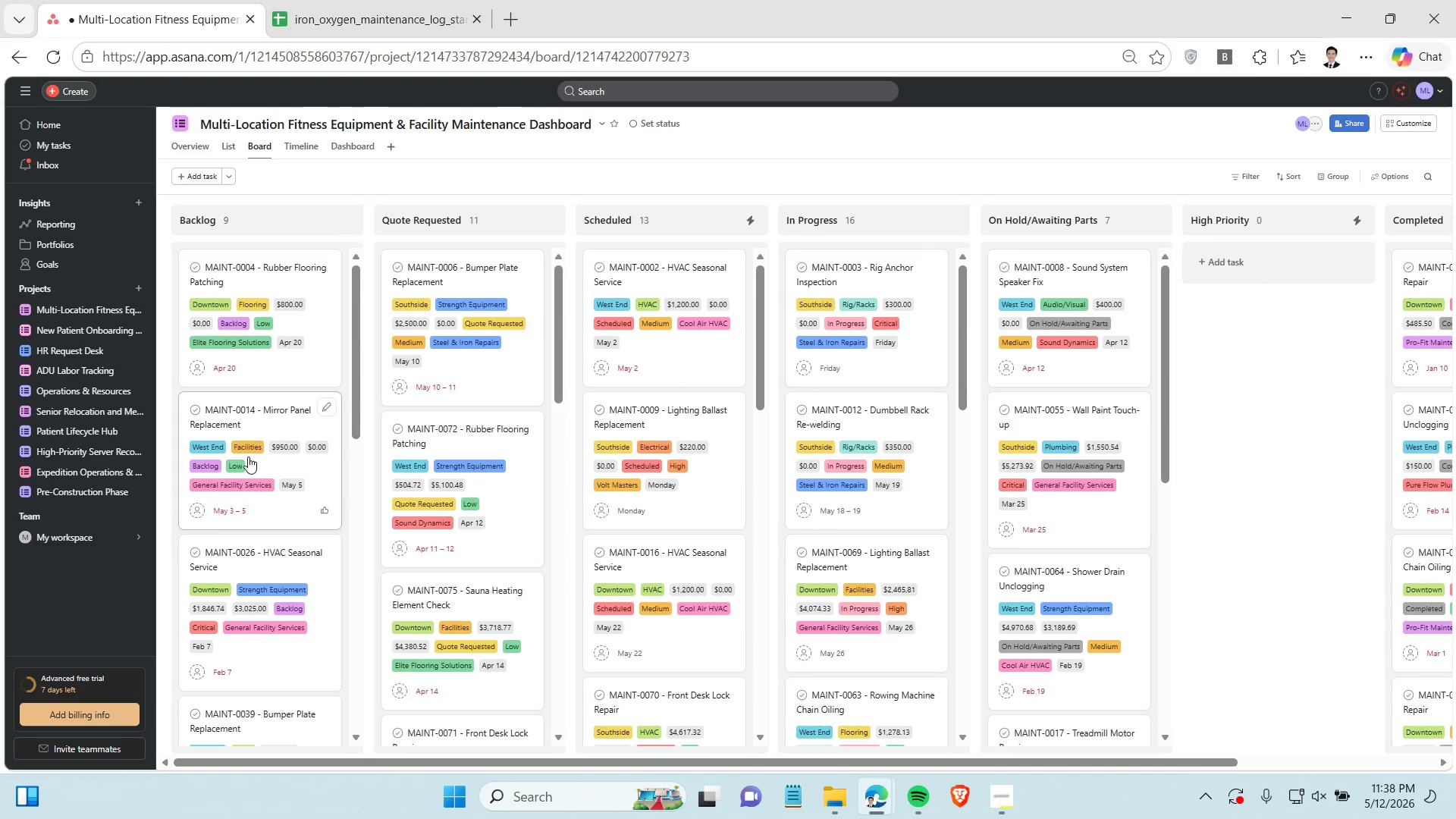 
scroll: coordinate [261, 452], scroll_direction: up, amount: 1.0
 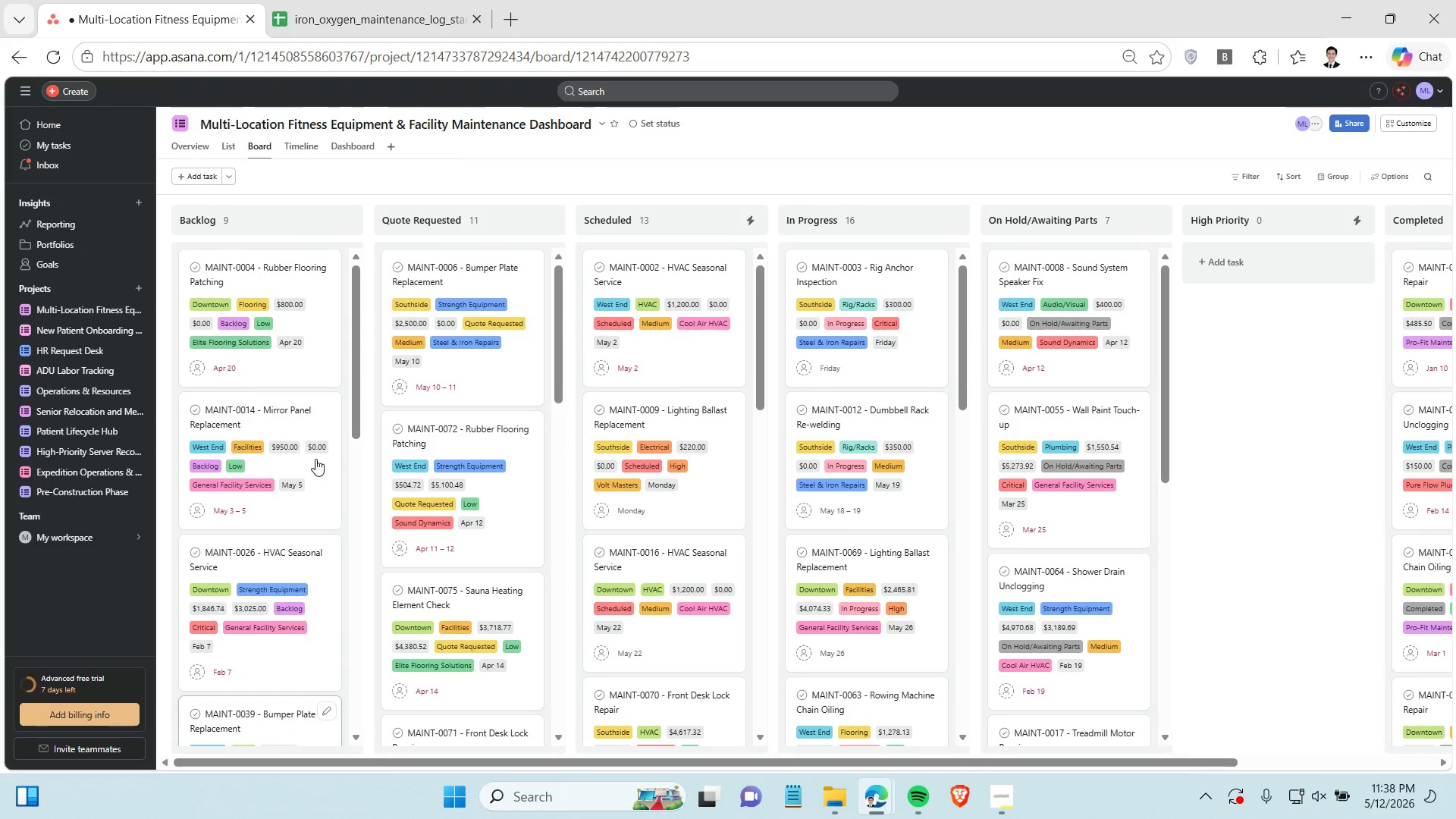 
scroll: coordinate [617, 471], scroll_direction: none, amount: 0.0
 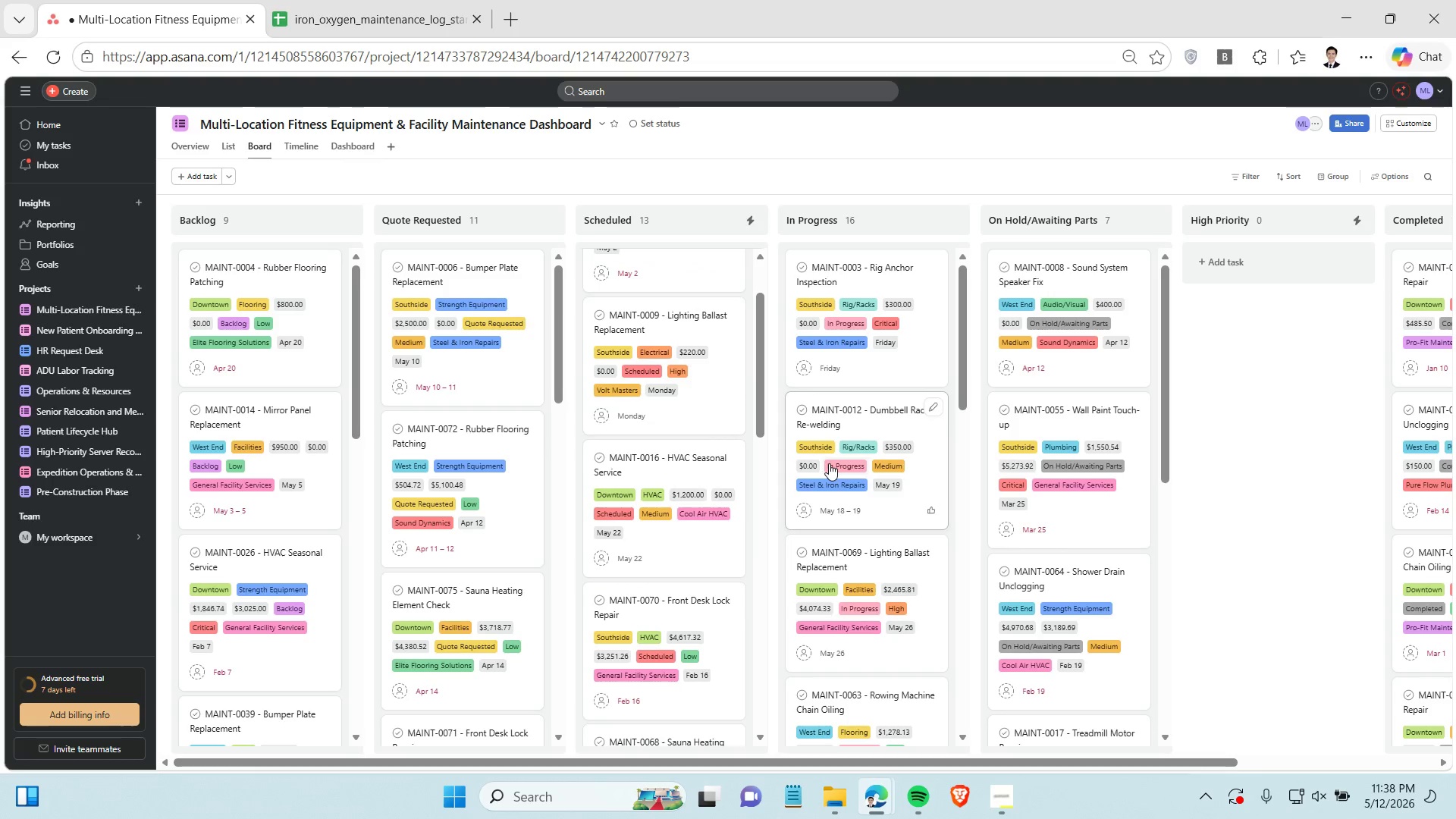 
scroll: coordinate [686, 469], scroll_direction: up, amount: 10.0
 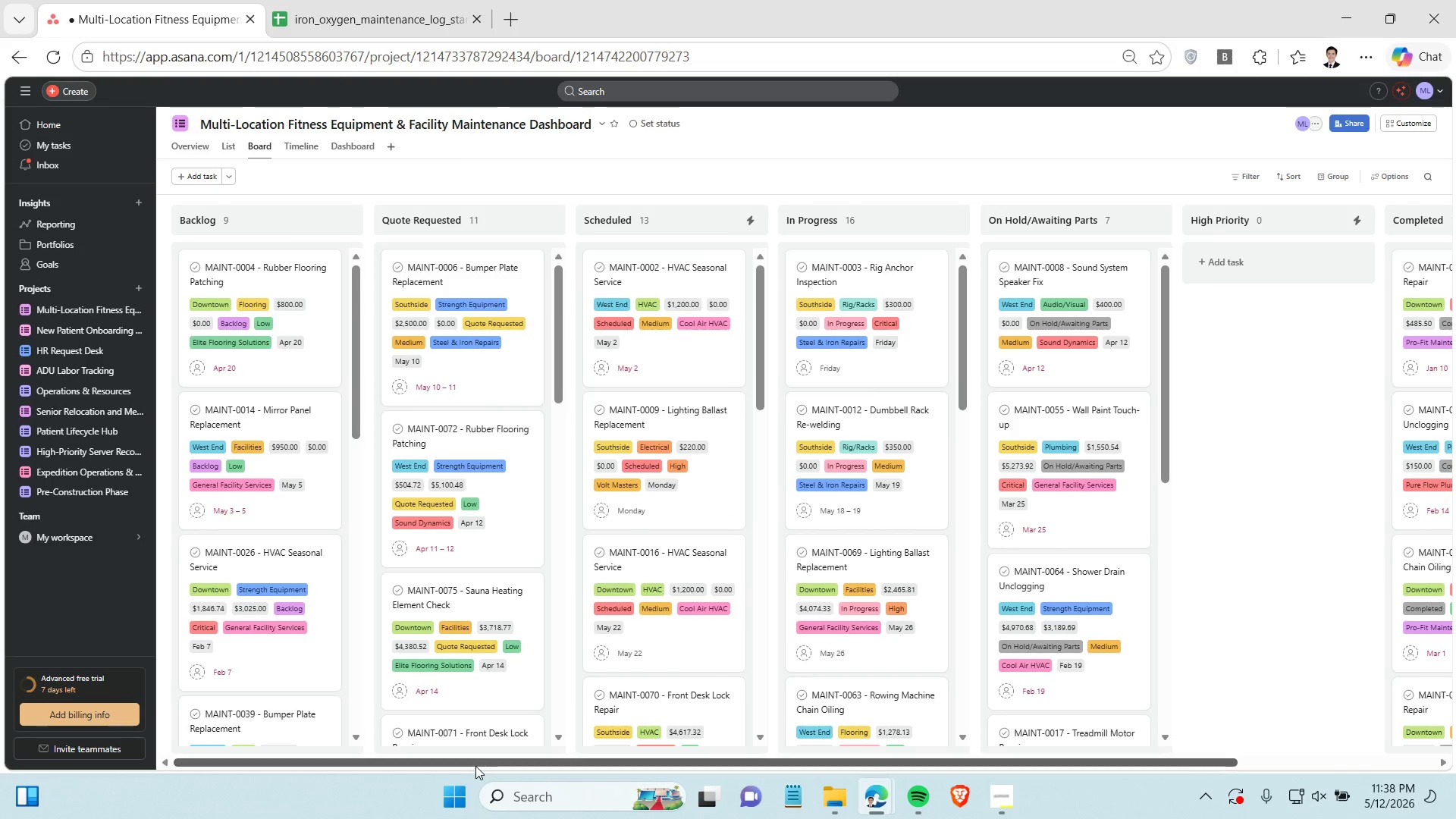 
left_click_drag(start_coordinate=[475, 766], to_coordinate=[320, 786])
 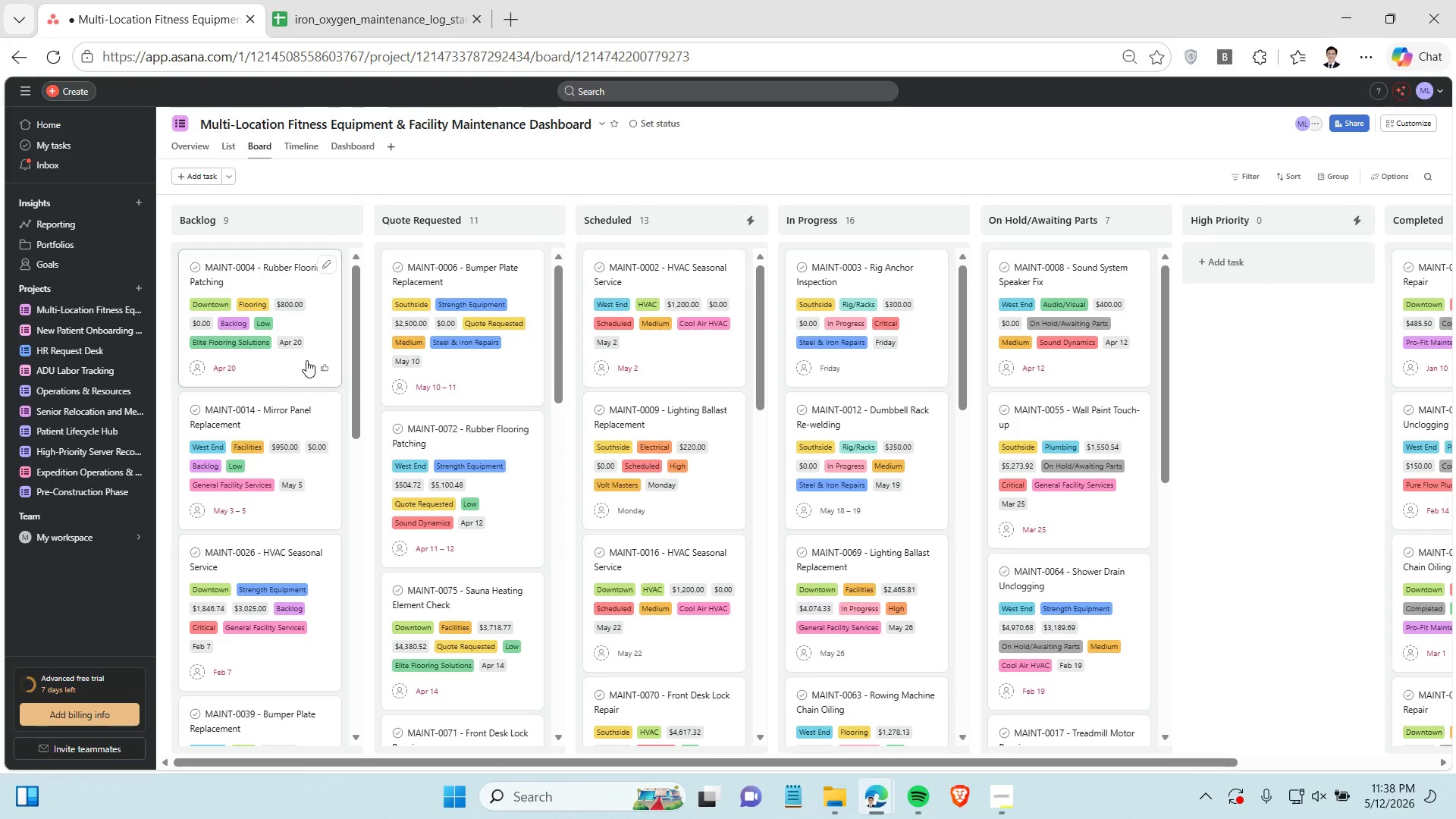 
left_click([286, 367])
 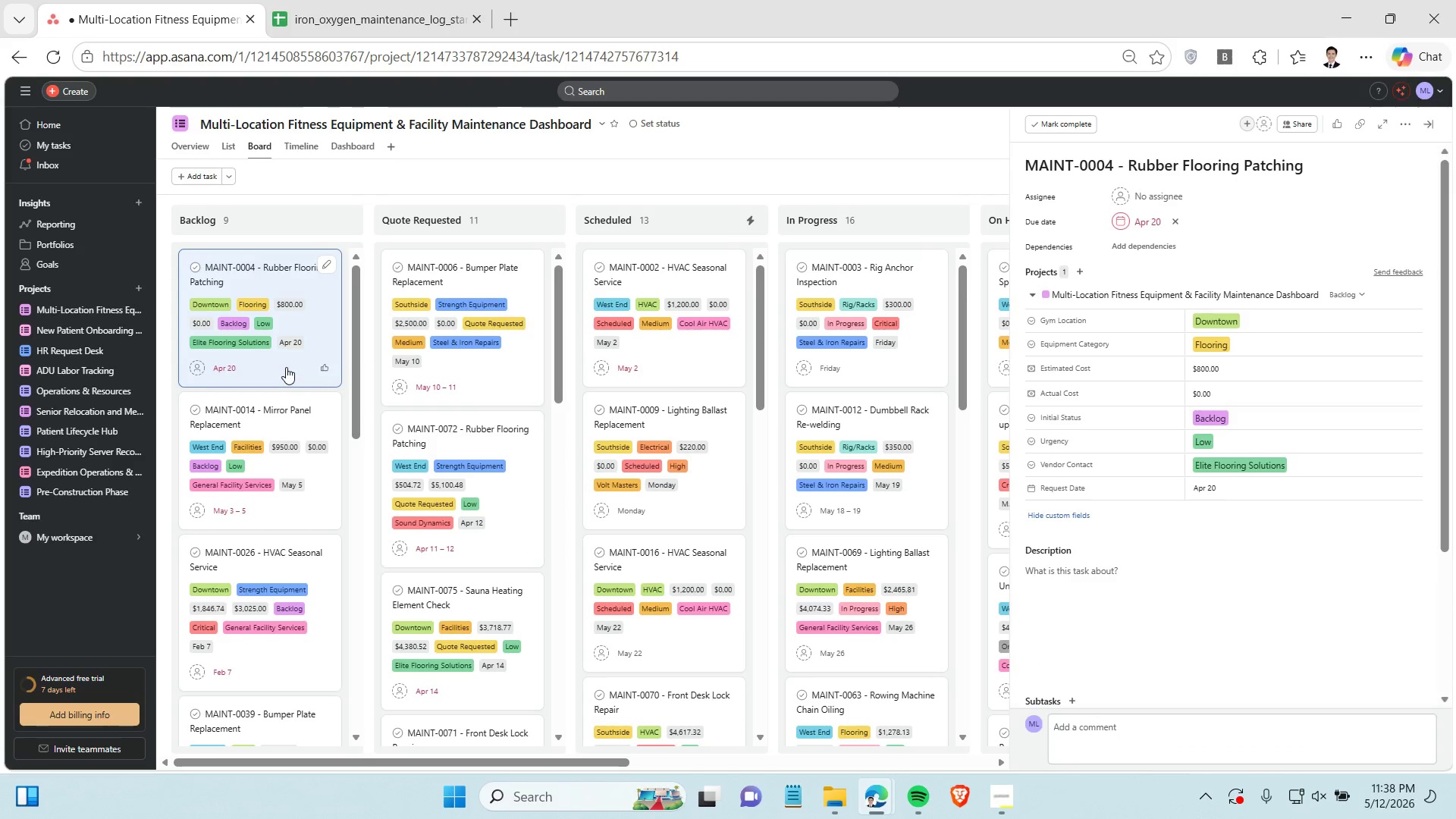 
wait(7.55)
 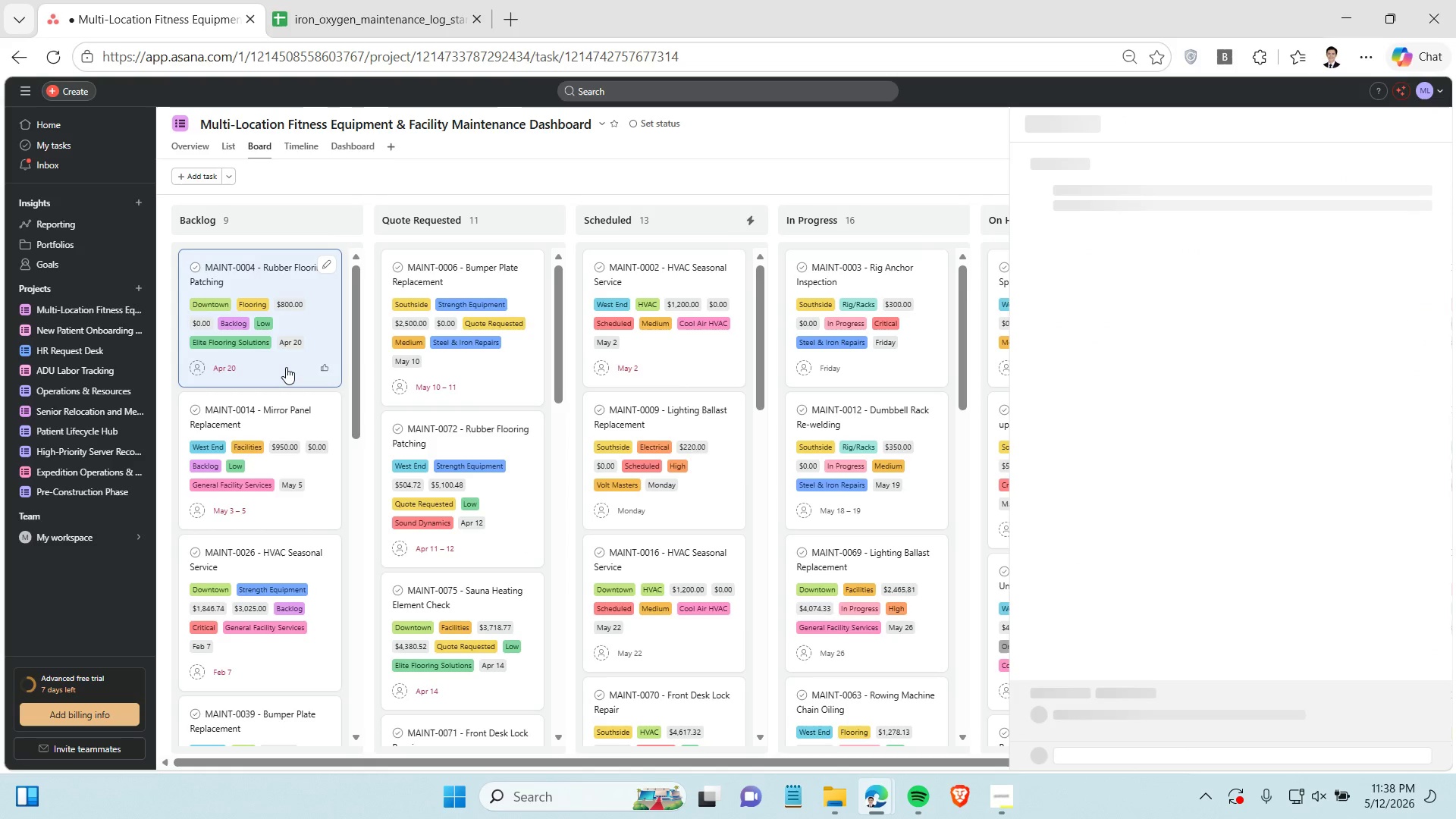 
left_click([585, 182])
 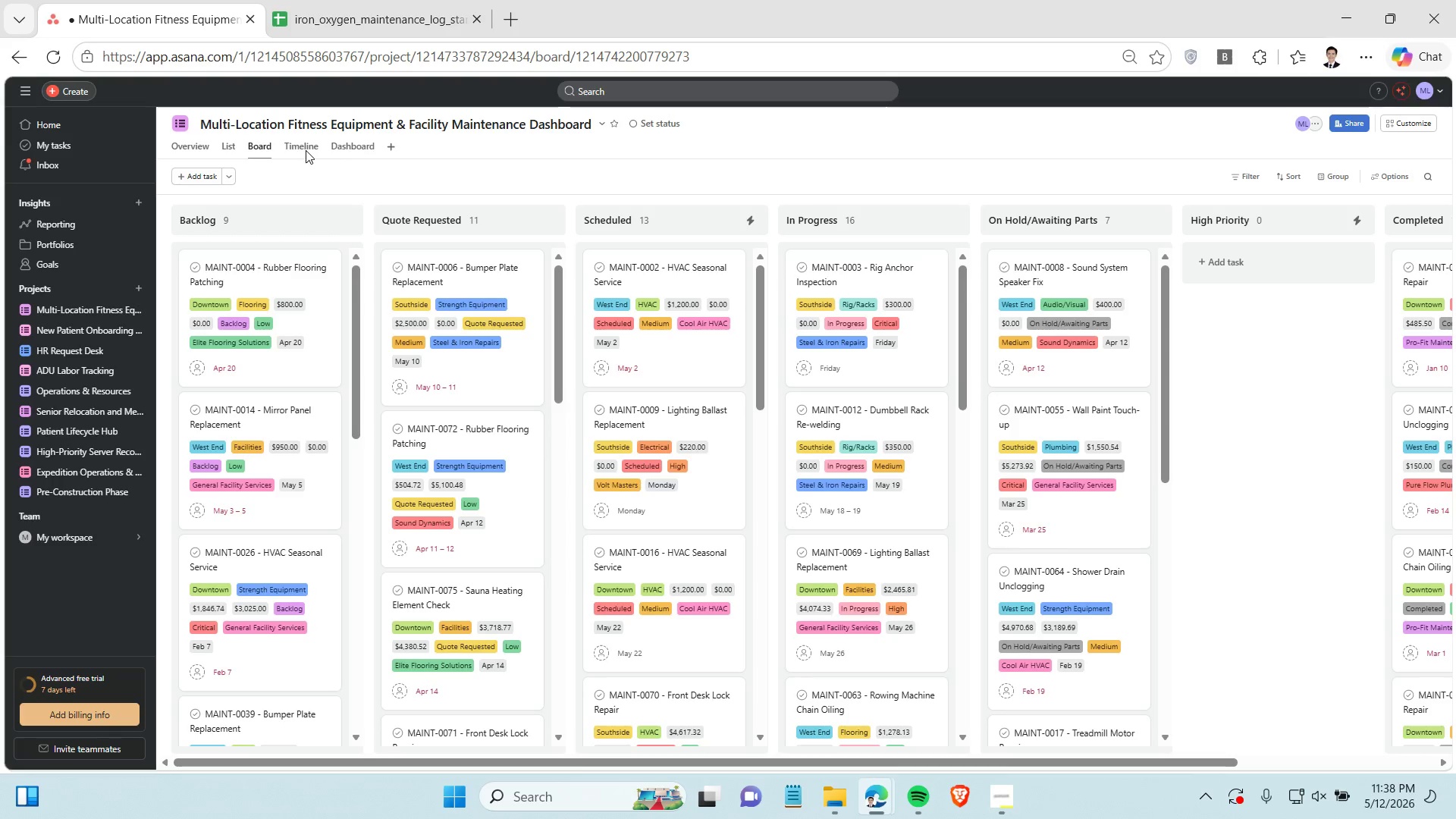 
left_click([306, 149])
 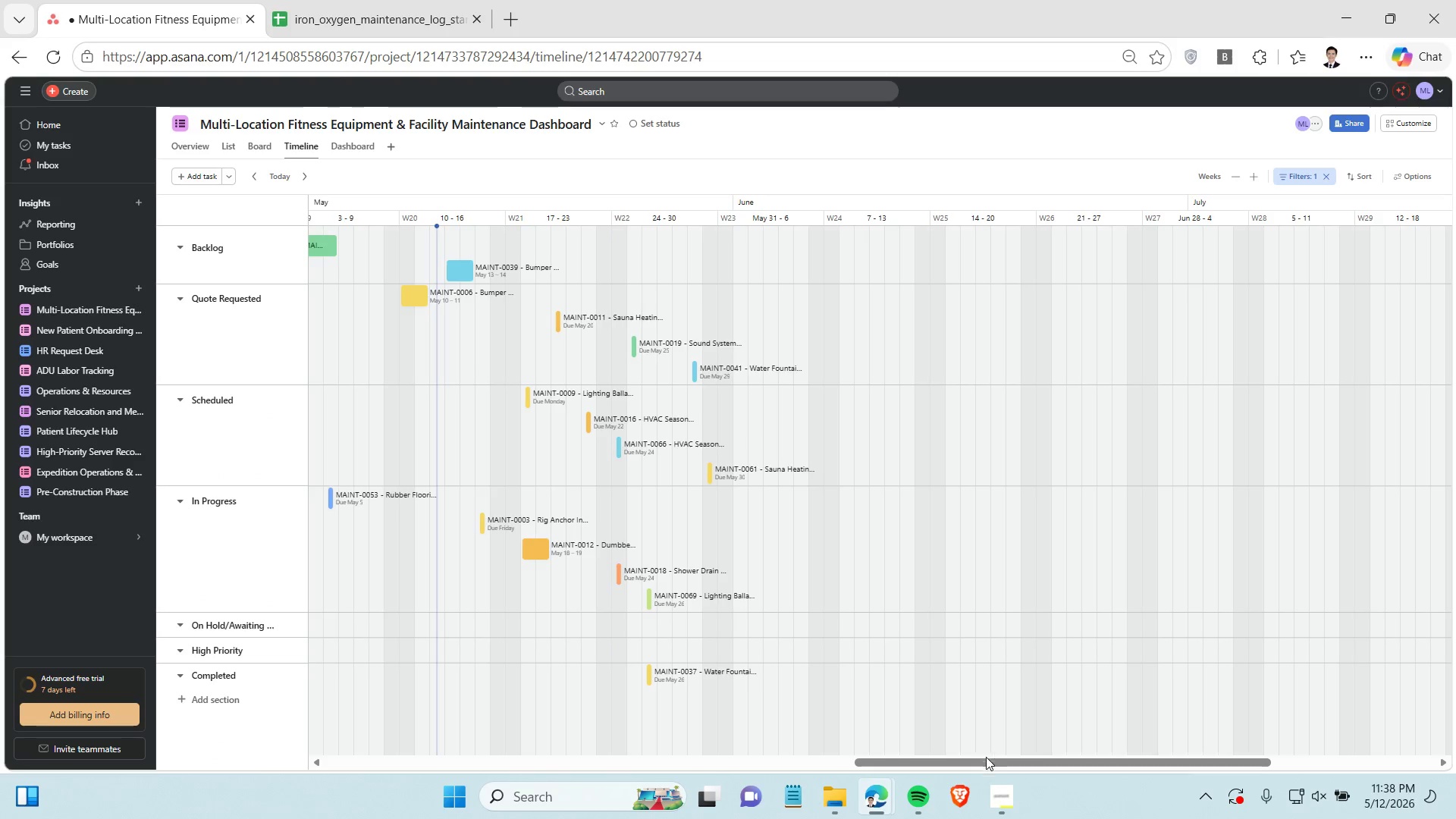 
left_click_drag(start_coordinate=[987, 760], to_coordinate=[830, 755])
 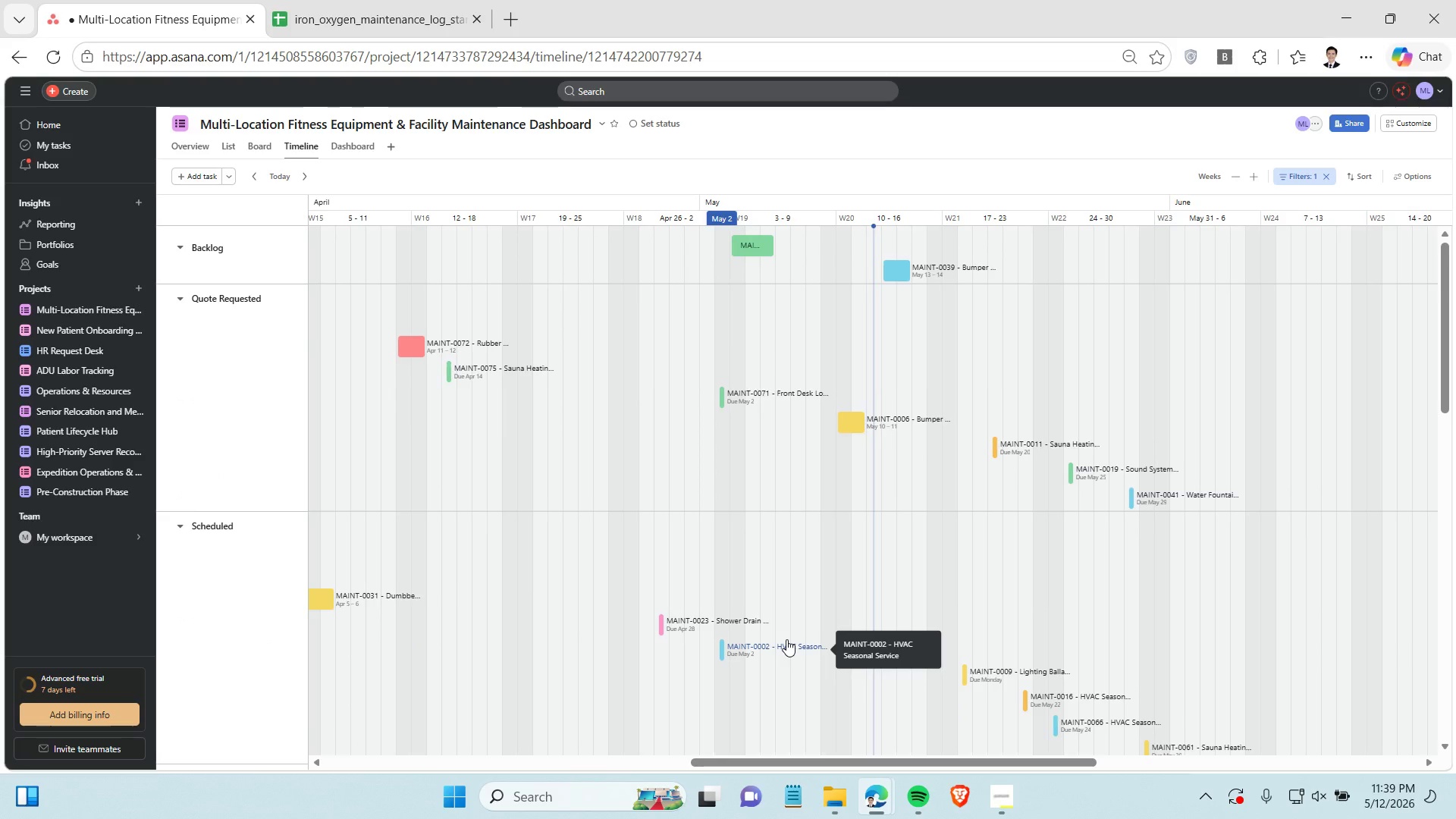 
scroll: coordinate [786, 639], scroll_direction: down, amount: 2.0
 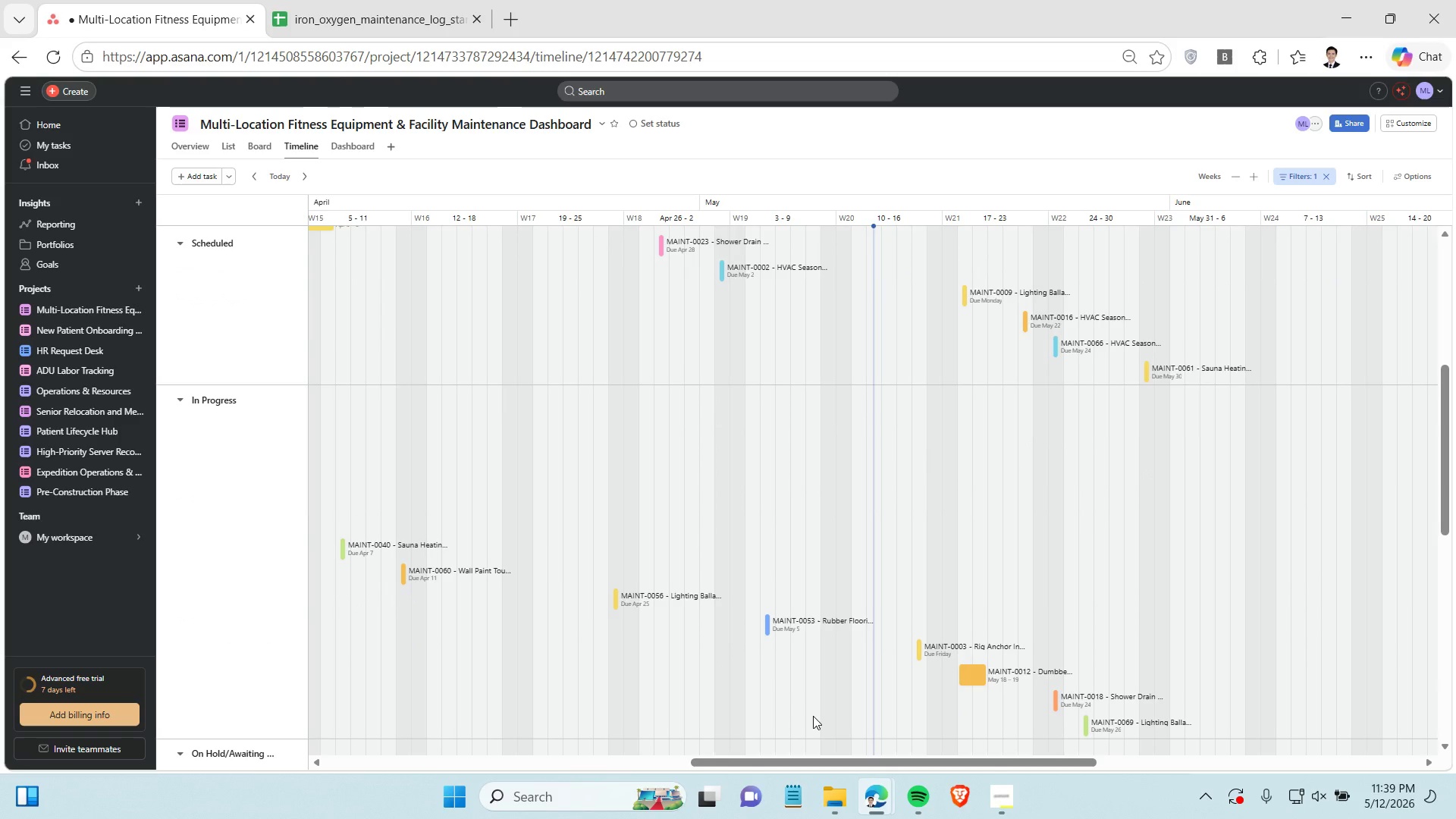 
left_click_drag(start_coordinate=[836, 758], to_coordinate=[828, 758])
 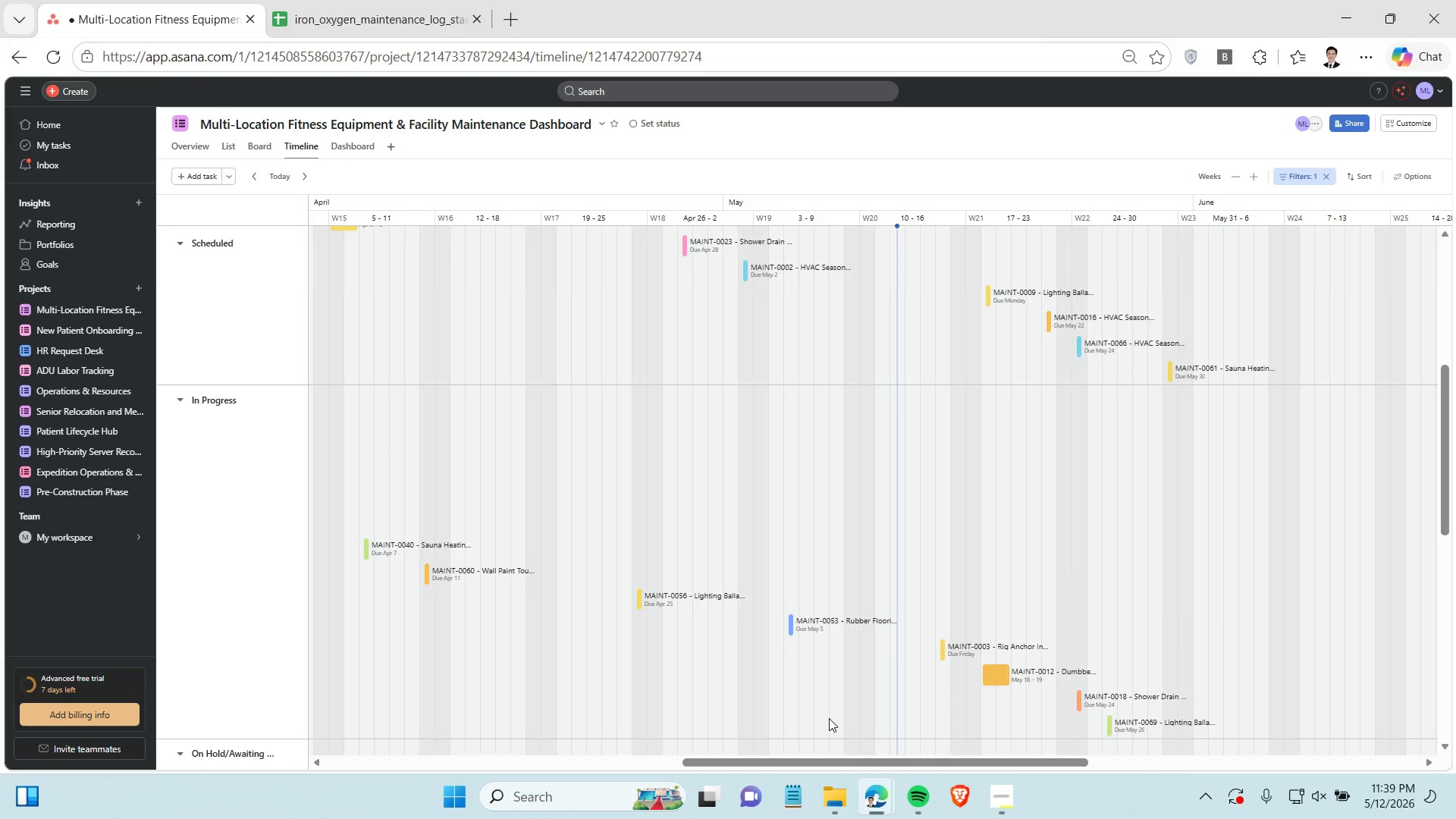 
scroll: coordinate [829, 719], scroll_direction: down, amount: 1.0
 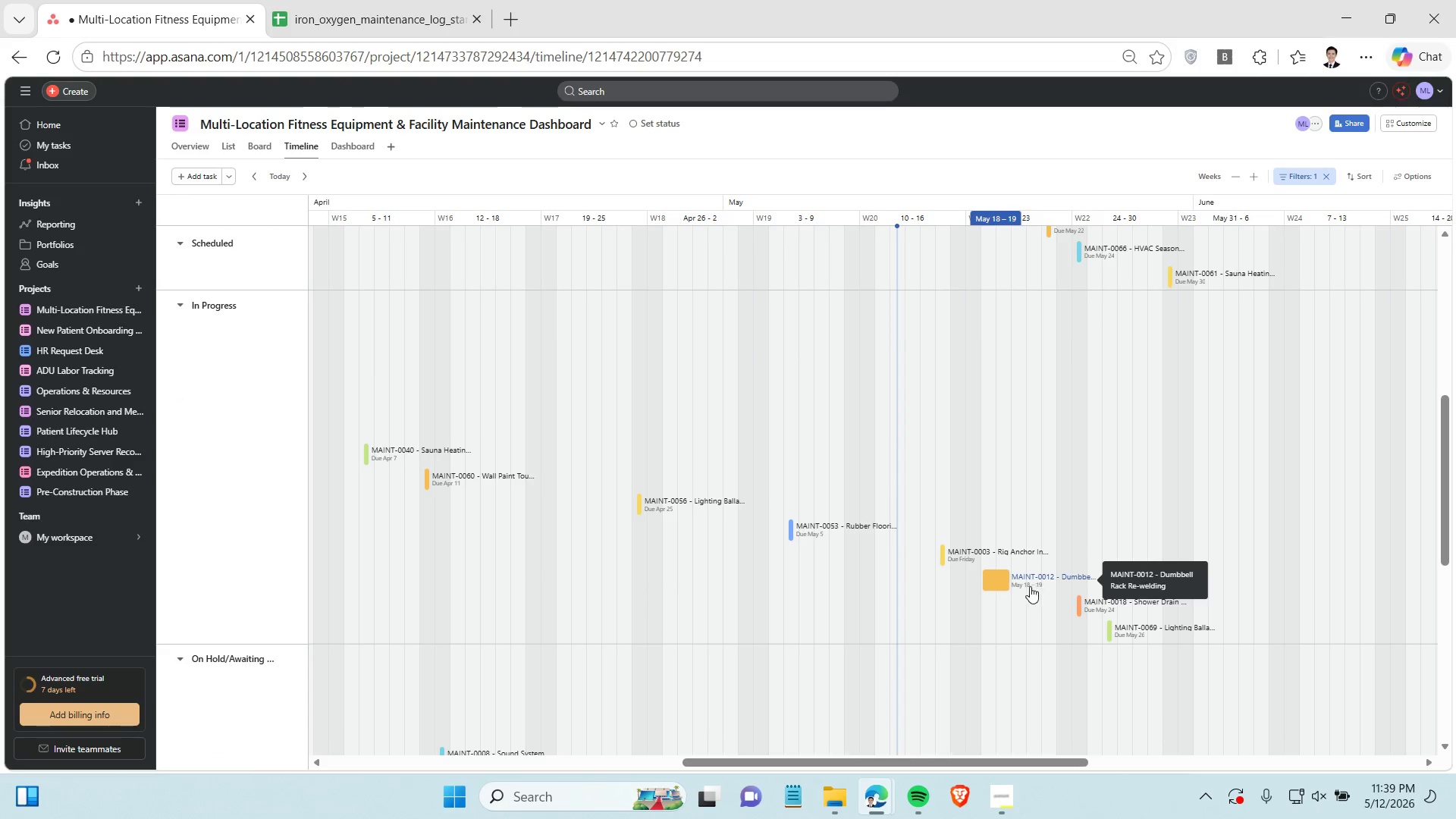 
left_click([1036, 578])
 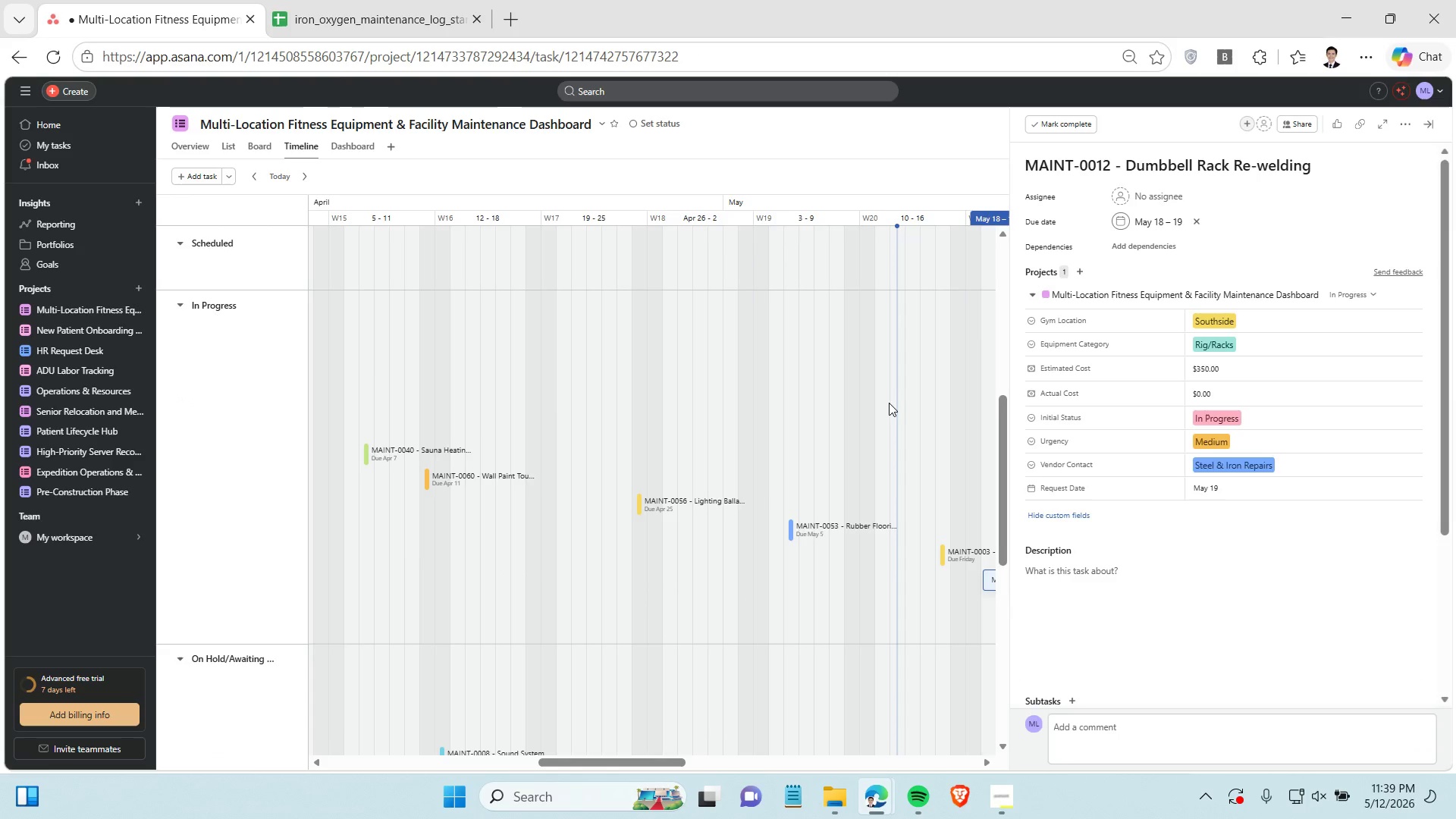 
left_click([888, 403])
 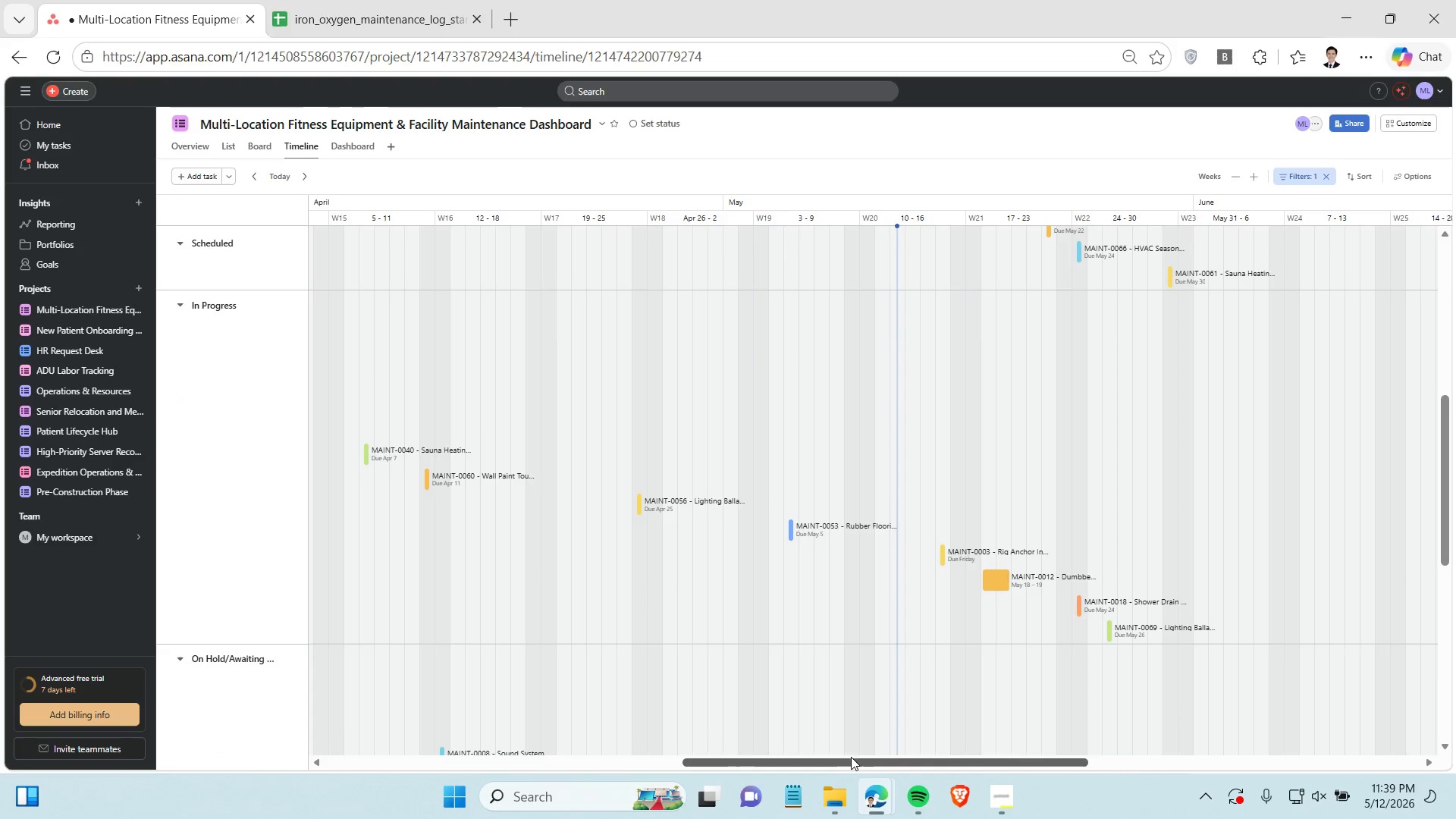 
left_click_drag(start_coordinate=[849, 761], to_coordinate=[693, 759])
 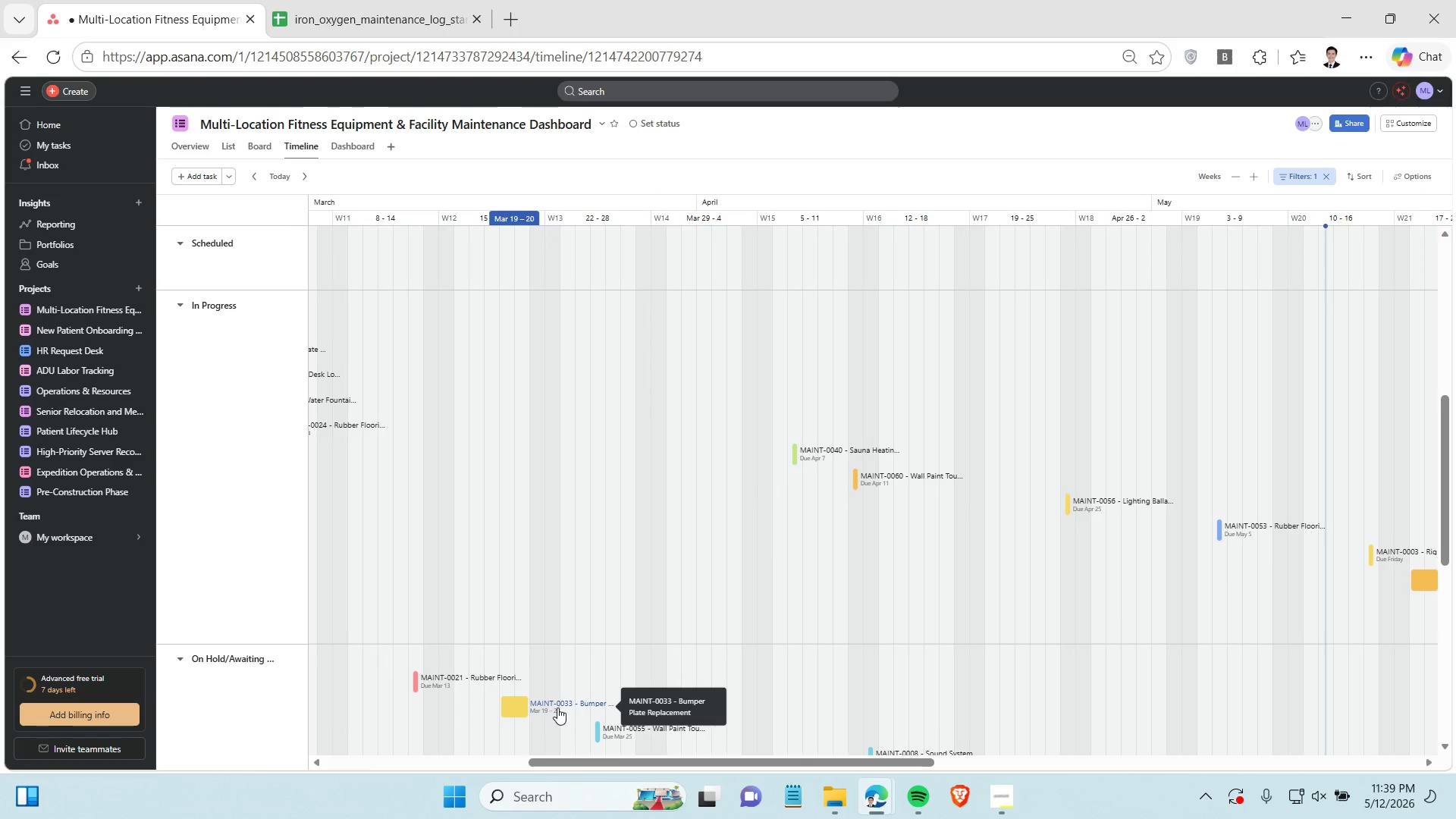 
left_click([557, 708])
 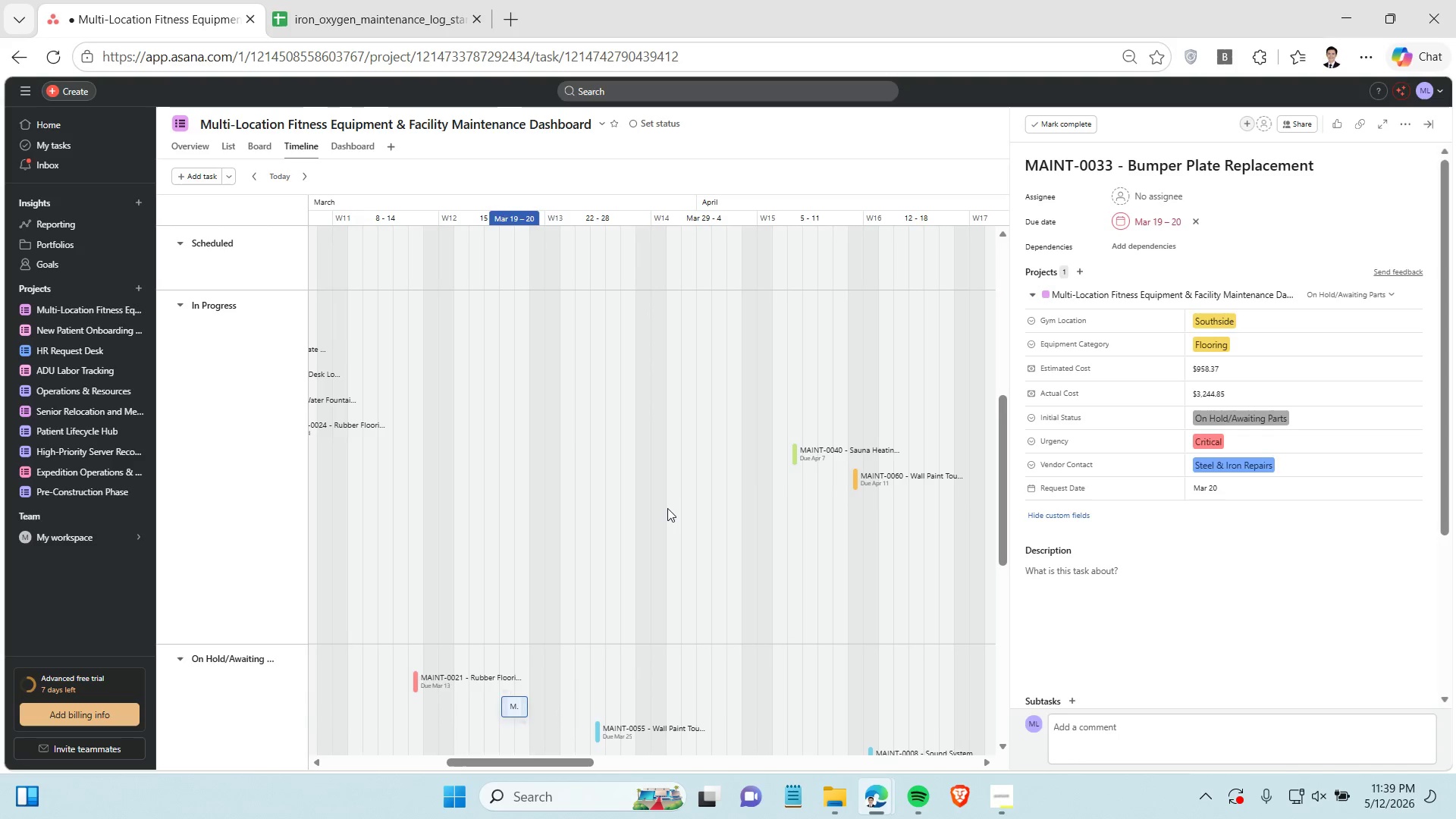 
left_click([668, 508])
 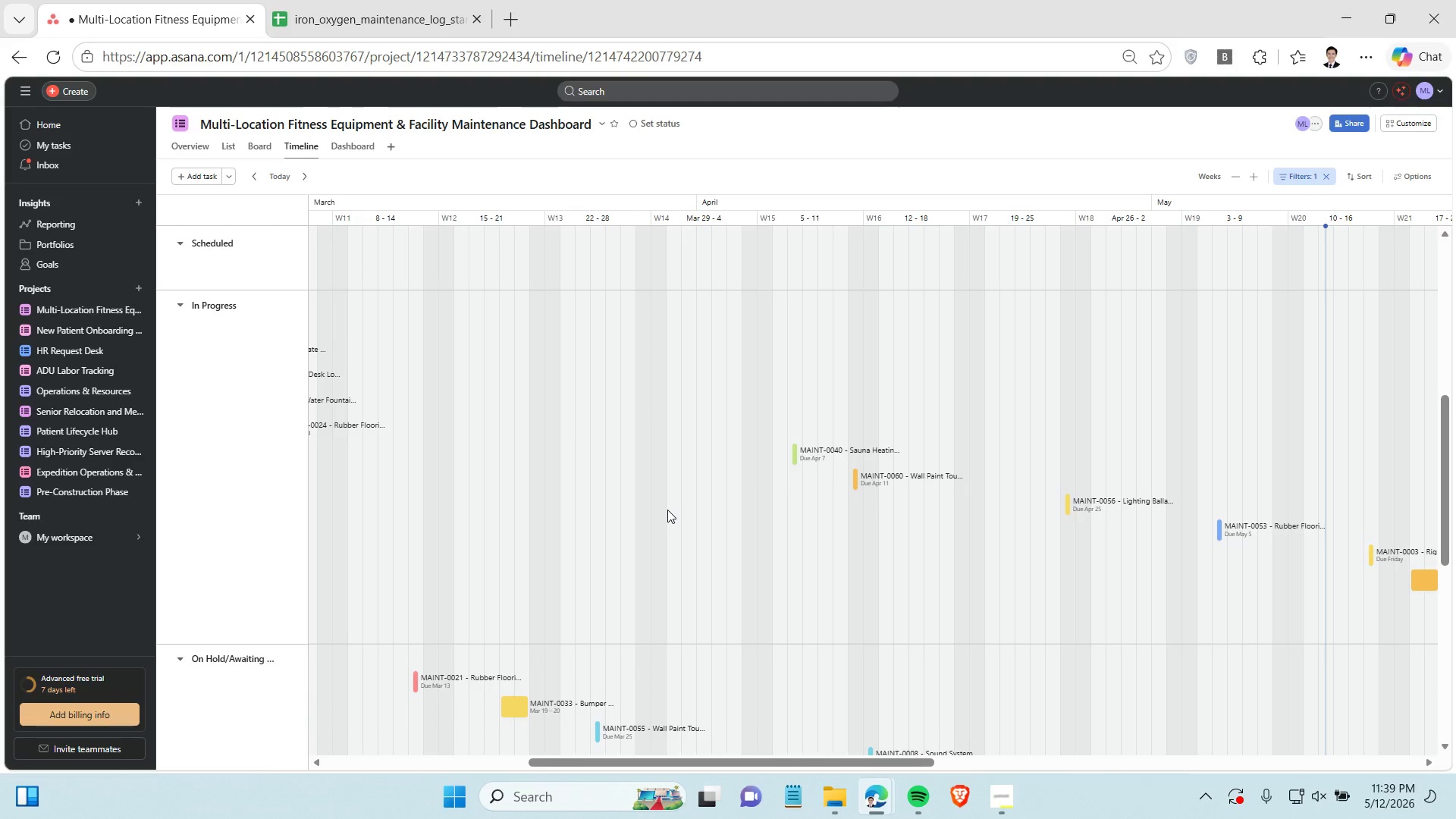 
scroll: coordinate [697, 629], scroll_direction: up, amount: 4.0
 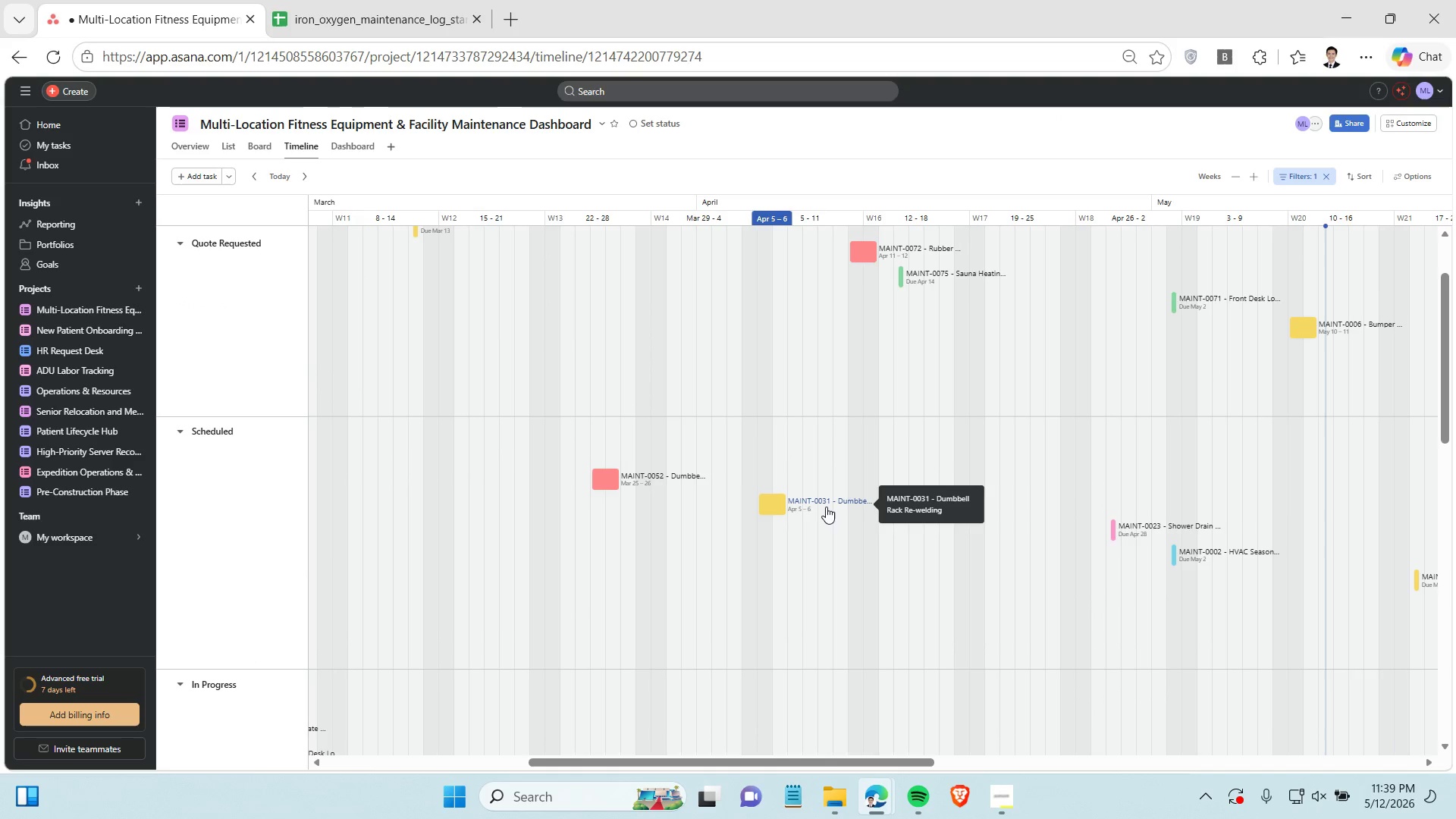 
left_click([827, 507])
 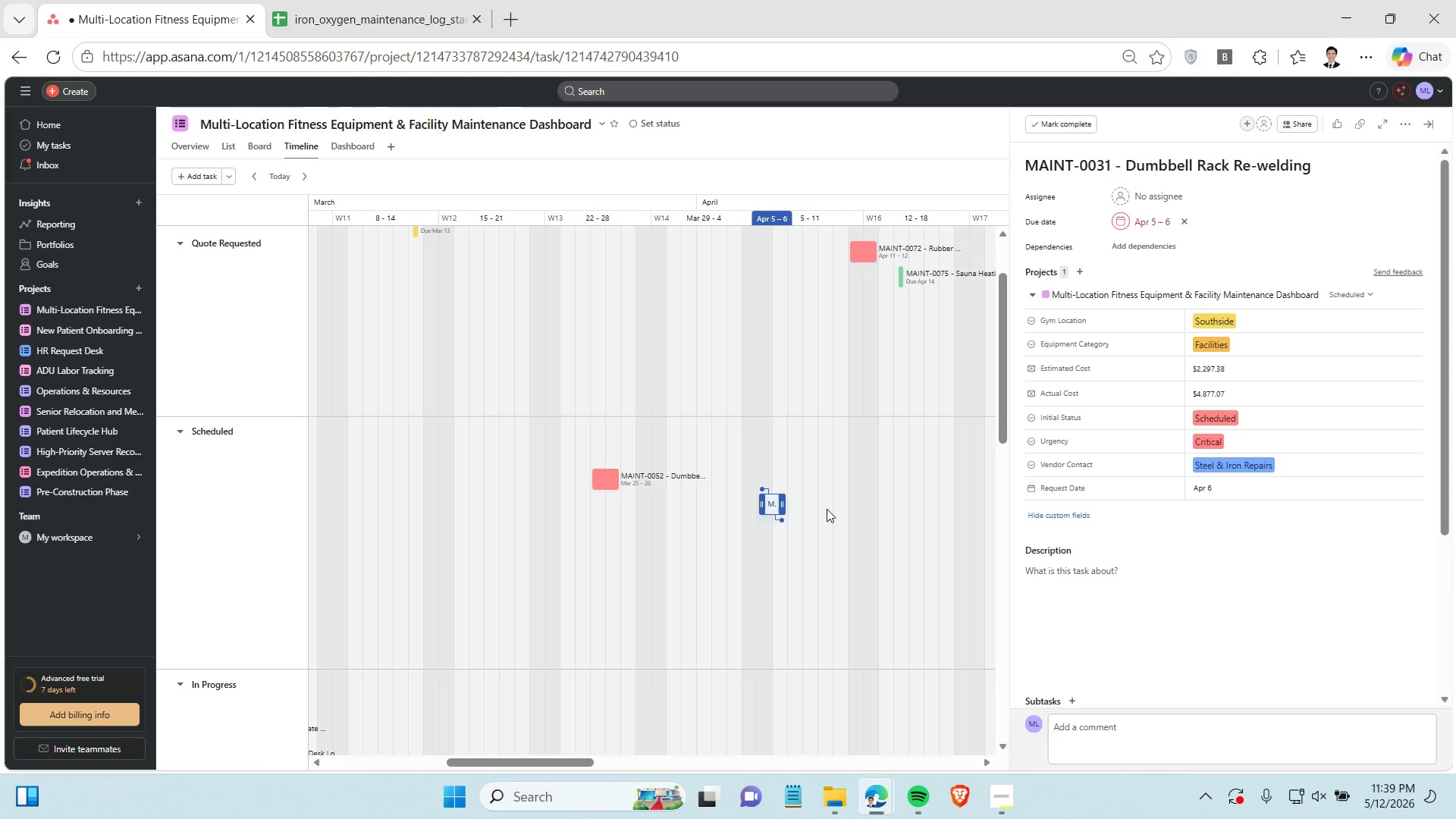 
wait(6.25)
 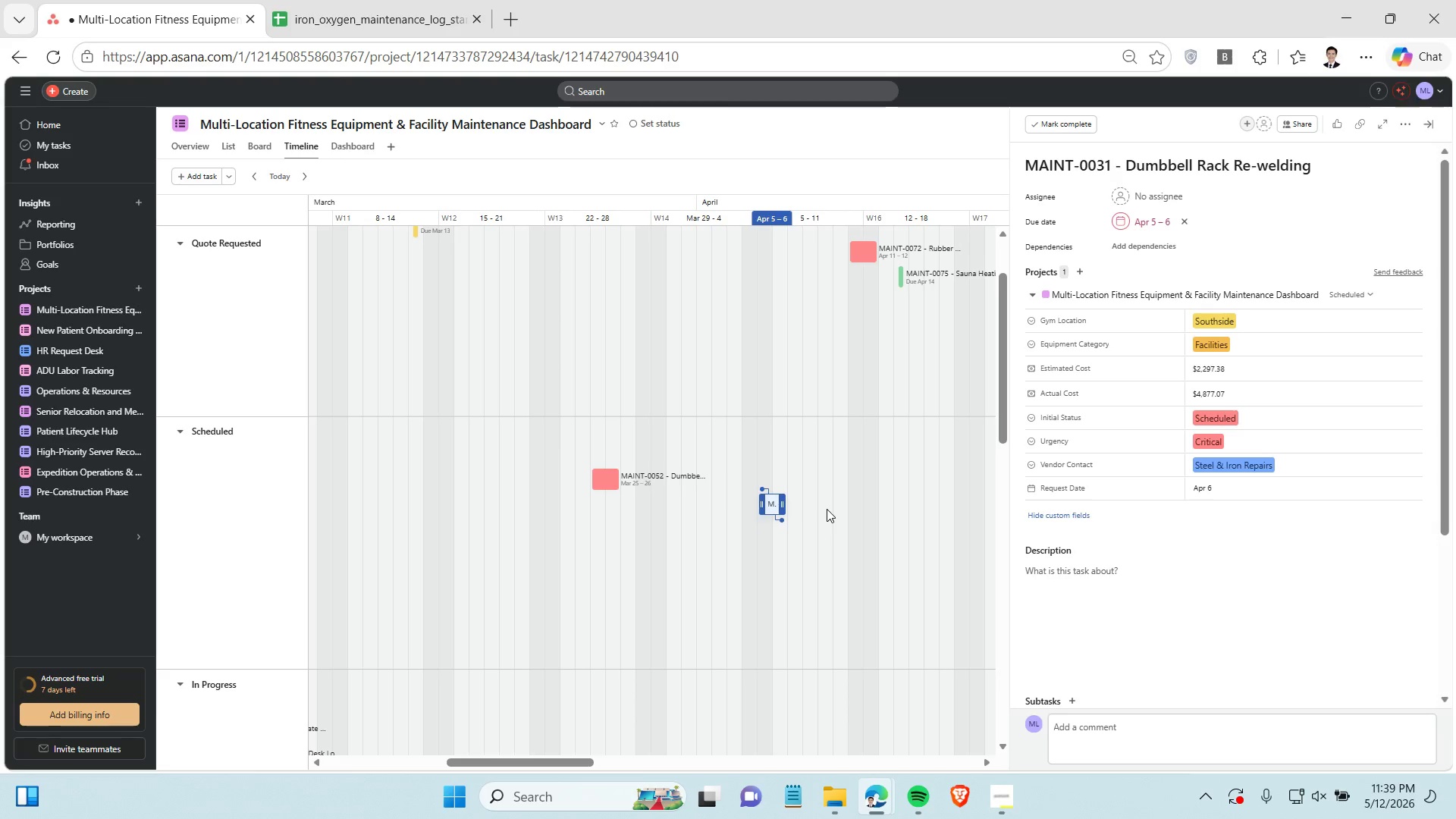 
left_click([871, 374])
 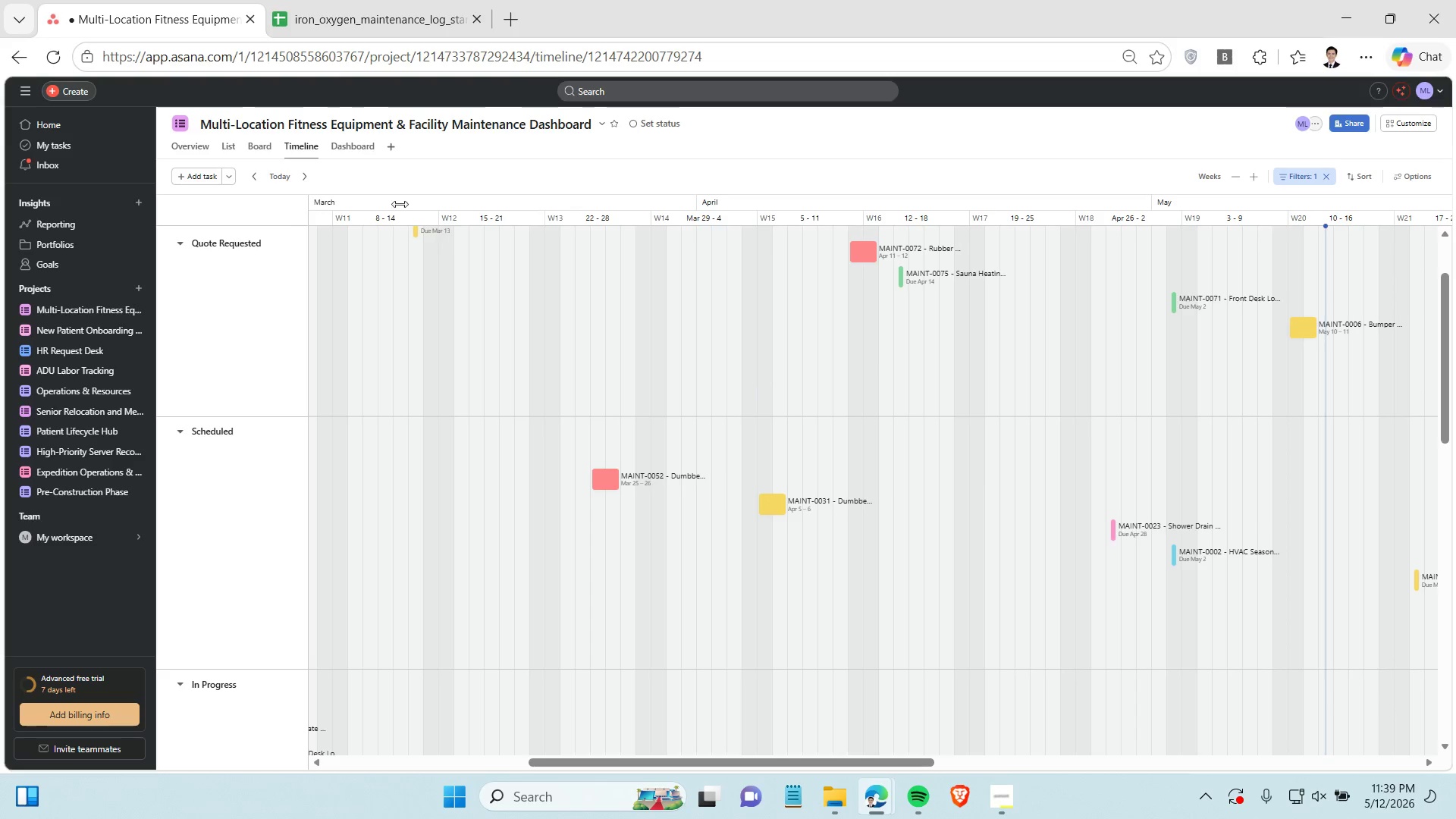 
left_click([350, 149])
 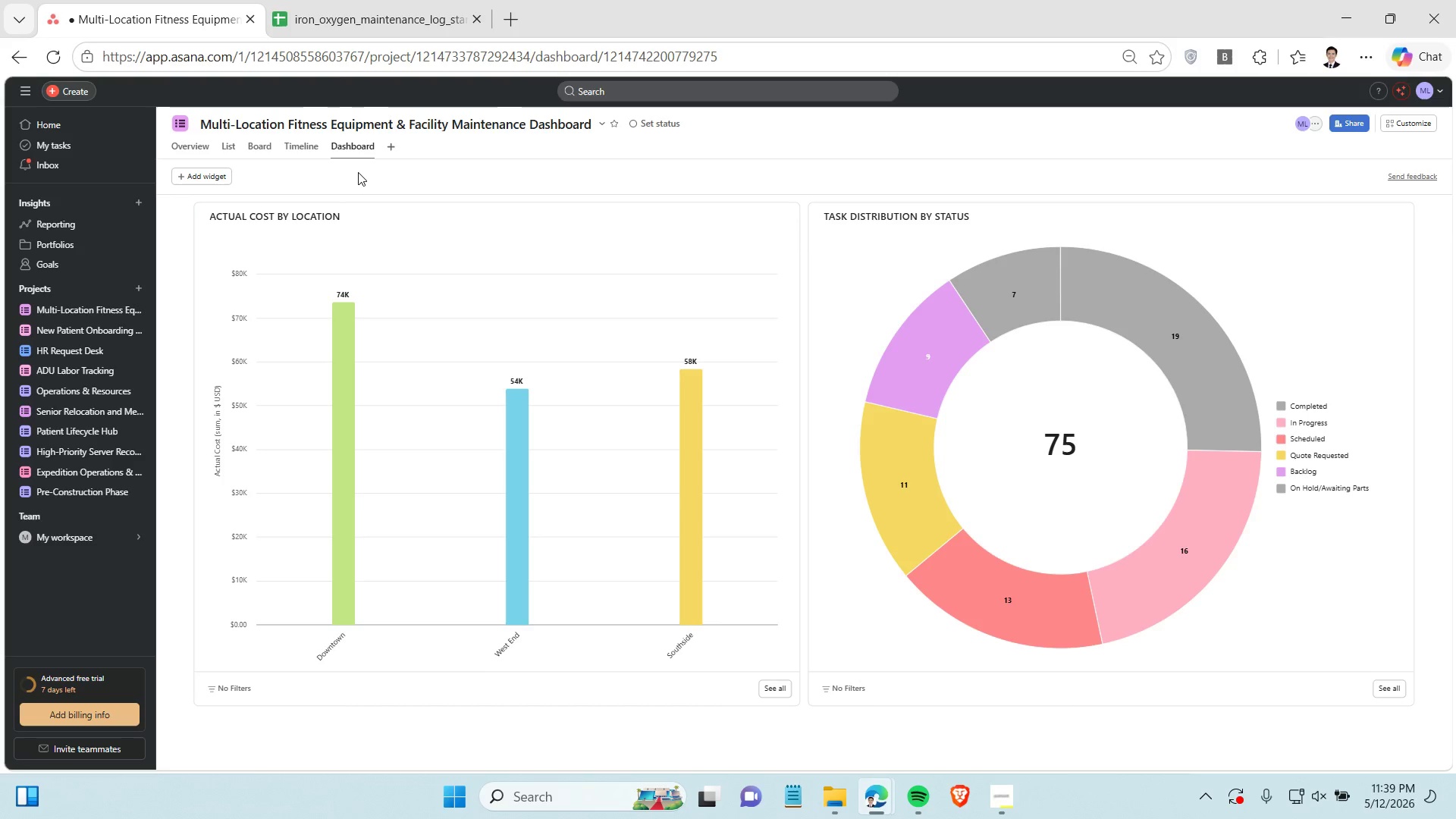 
wait(9.42)
 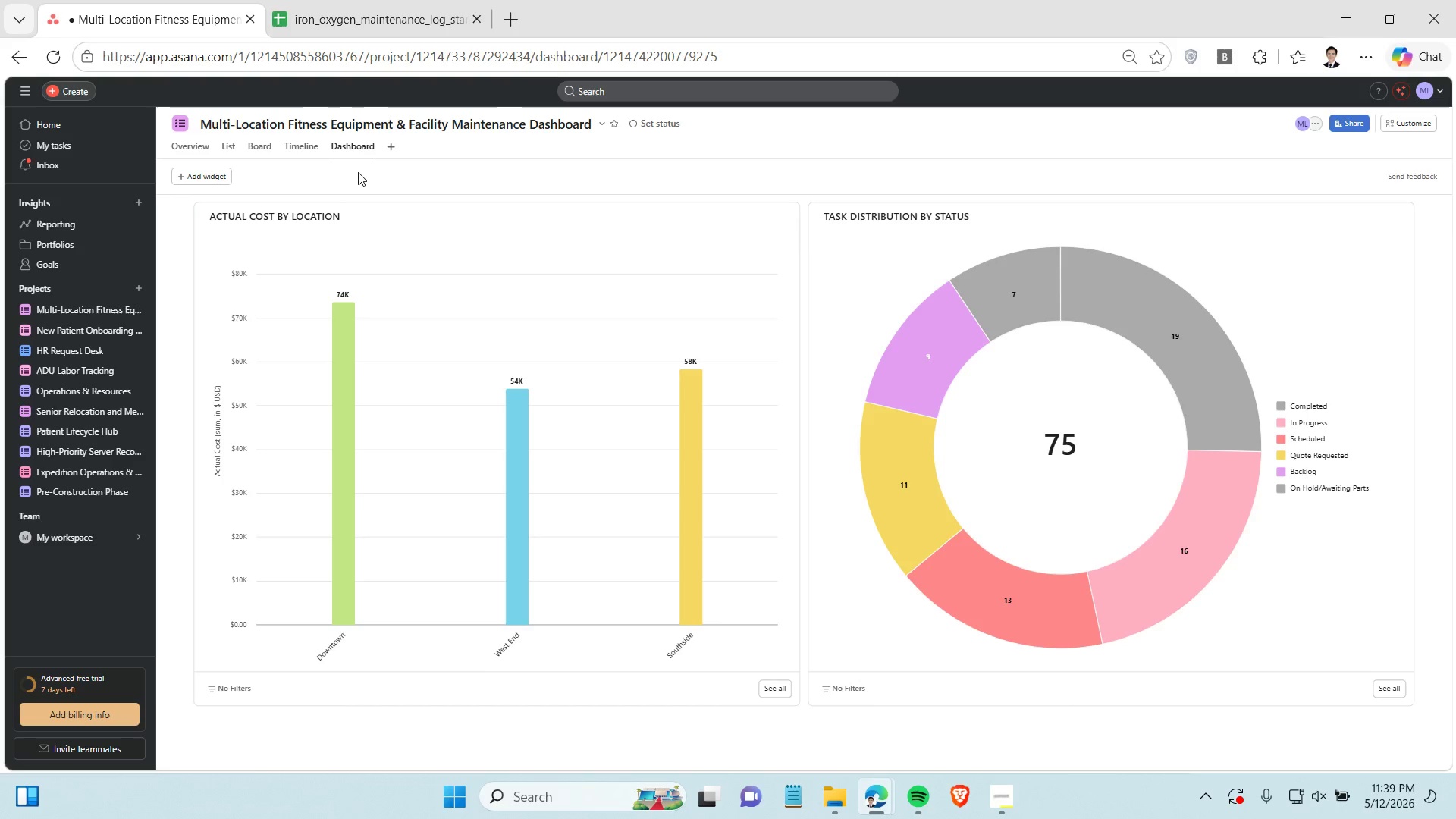 
left_click([1429, 124])
 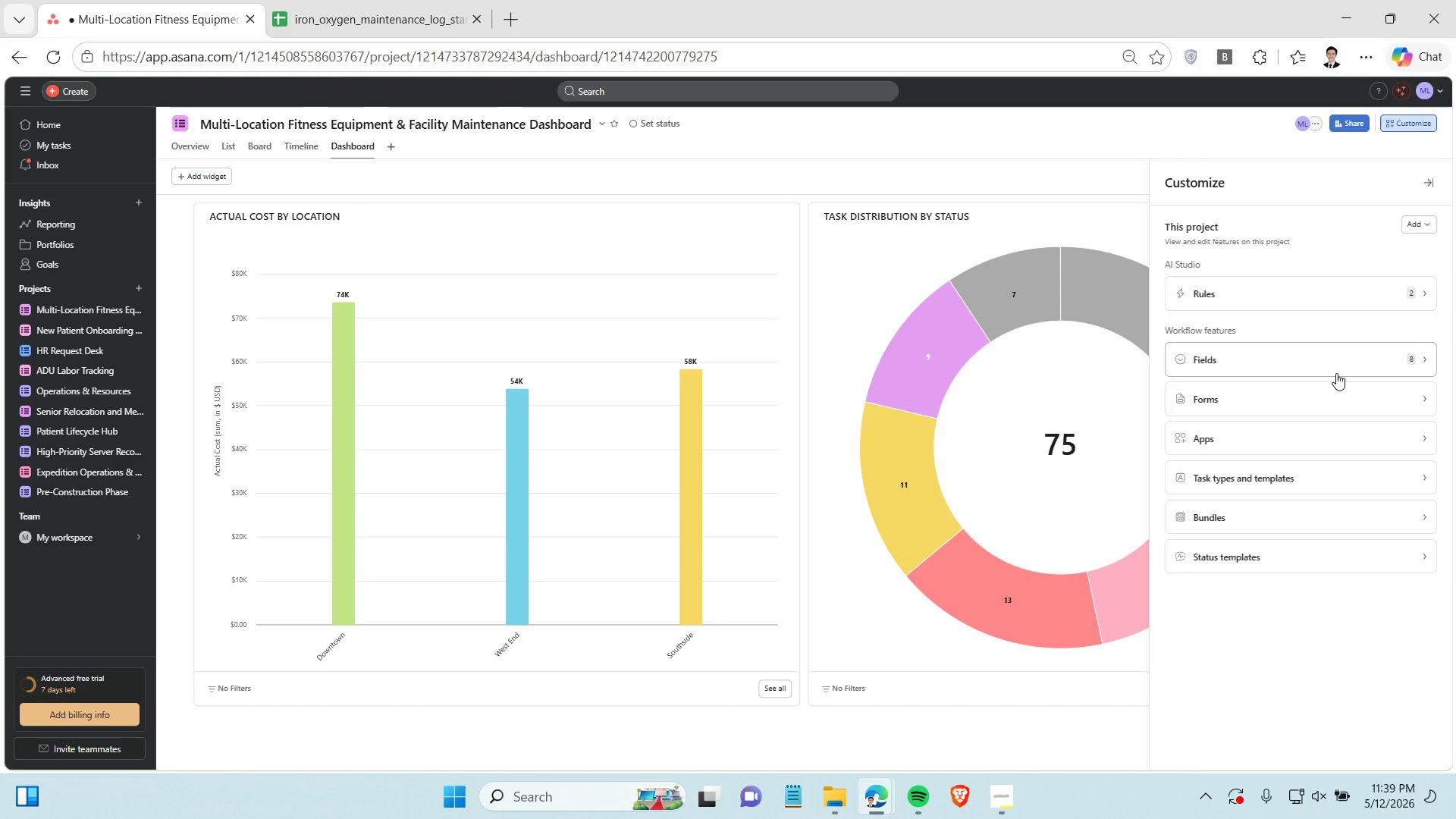 
left_click([1336, 366])
 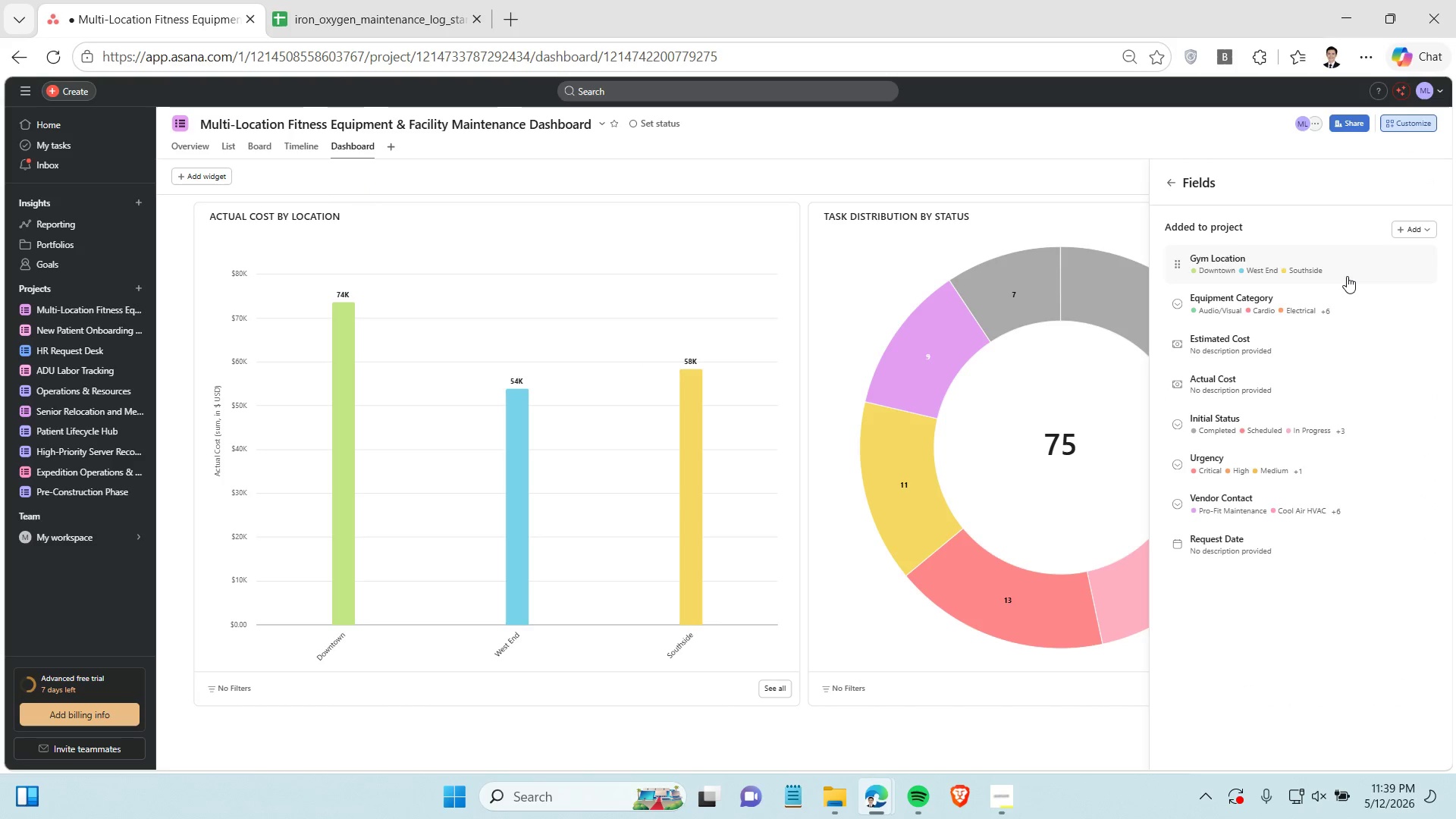 
left_click([1347, 275])
 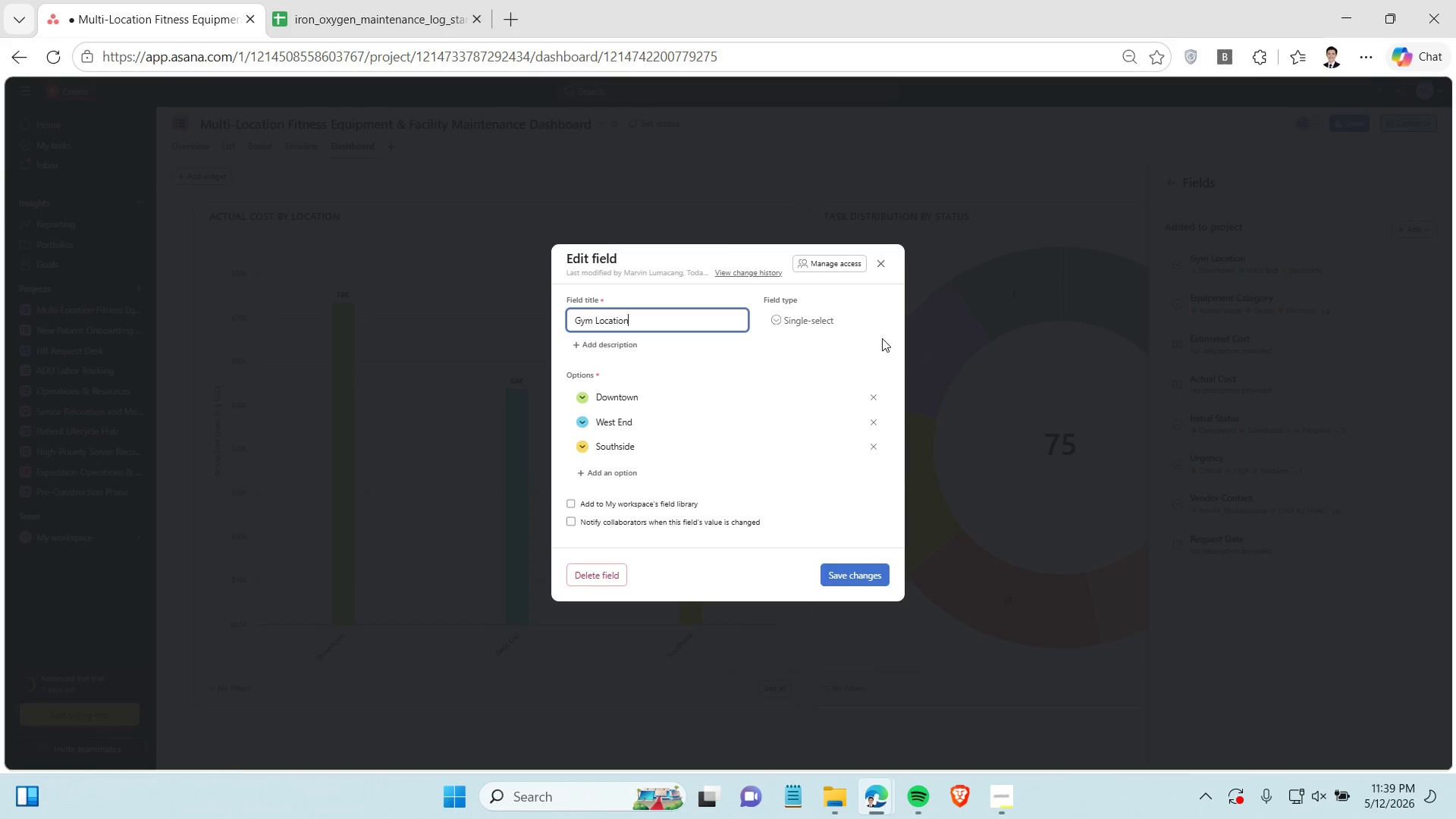 
left_click([878, 263])
 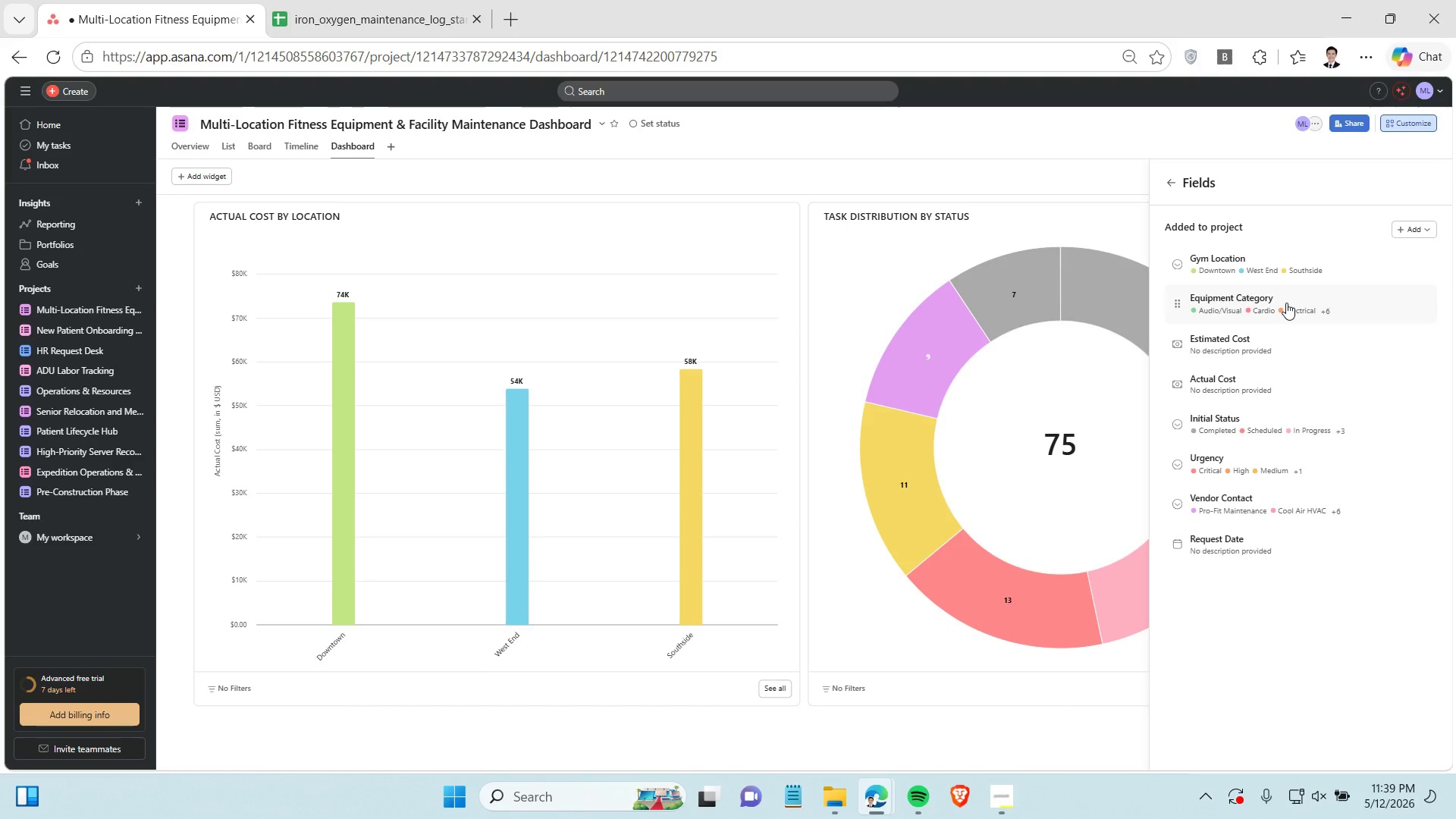 
left_click([1286, 303])
 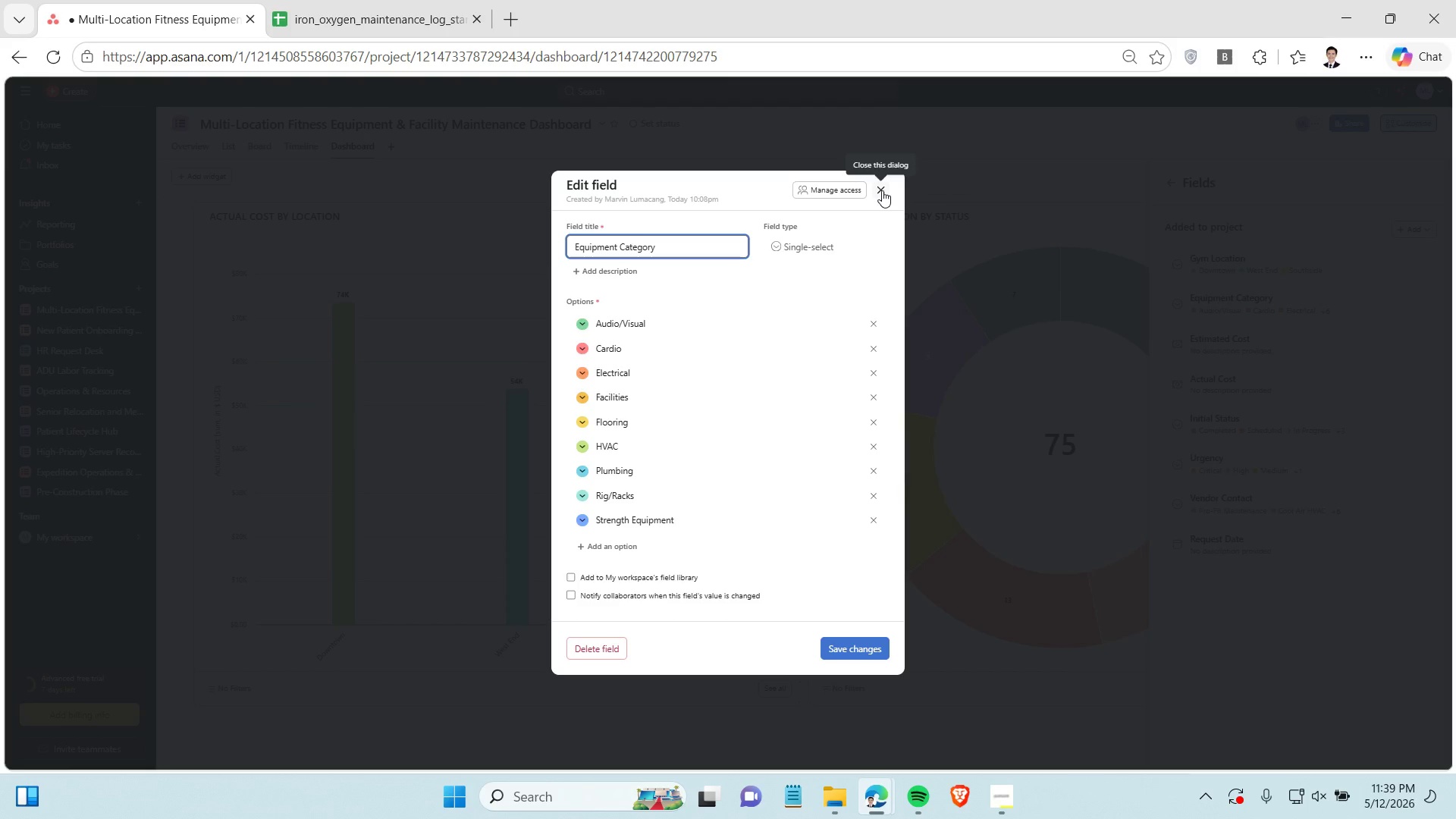 
left_click([882, 190])
 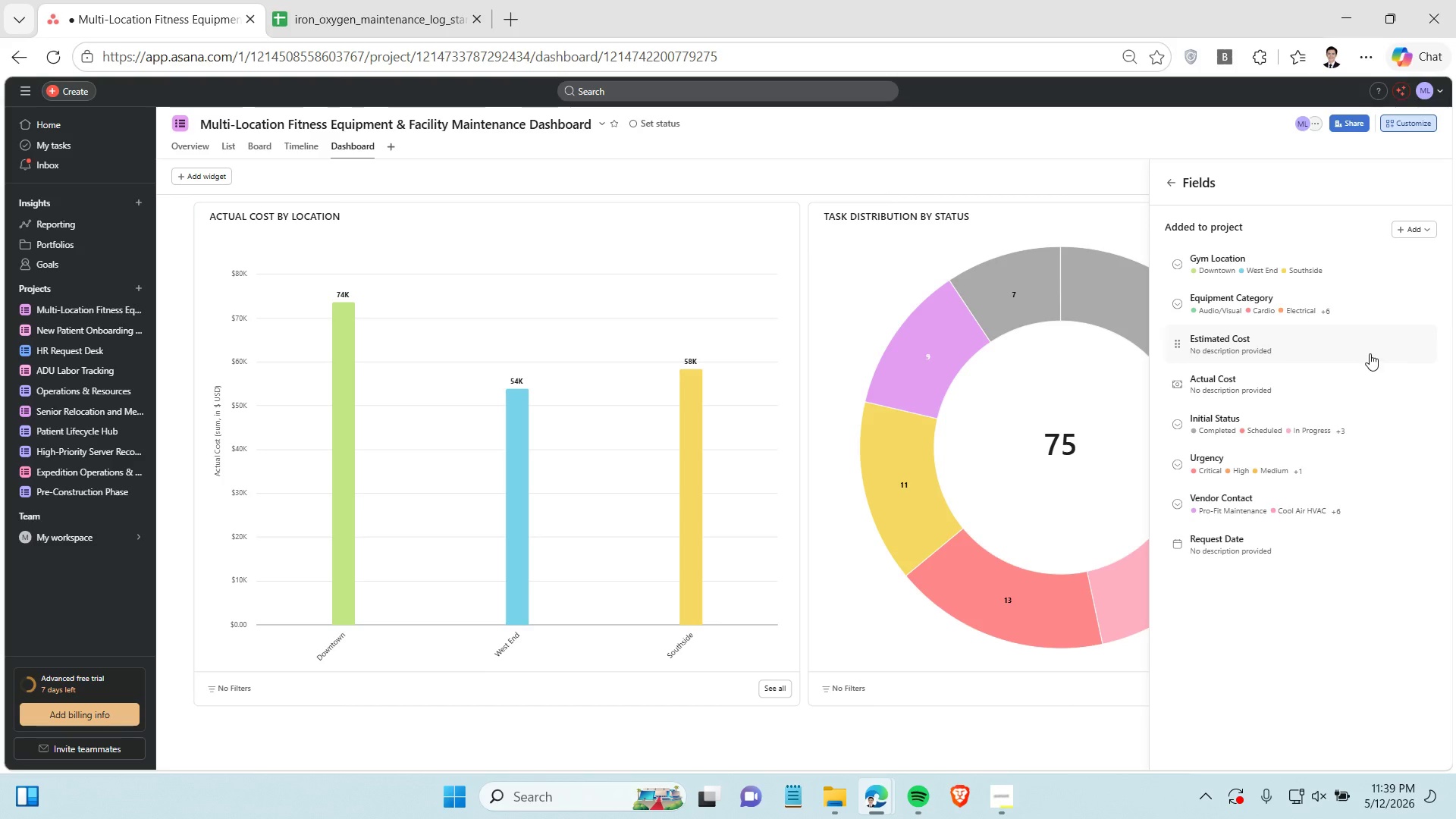 
left_click([1370, 353])
 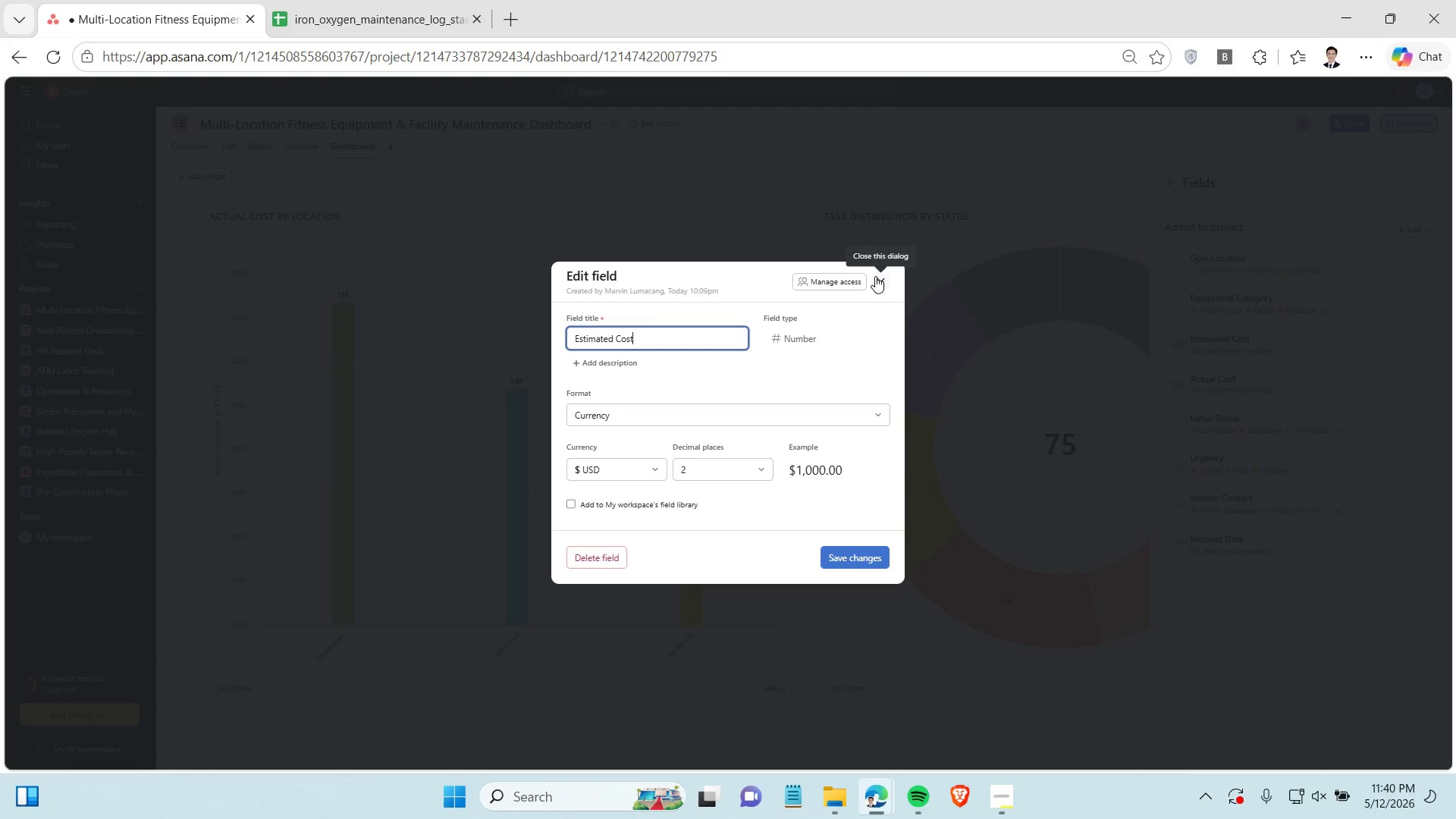 
left_click([875, 276])
 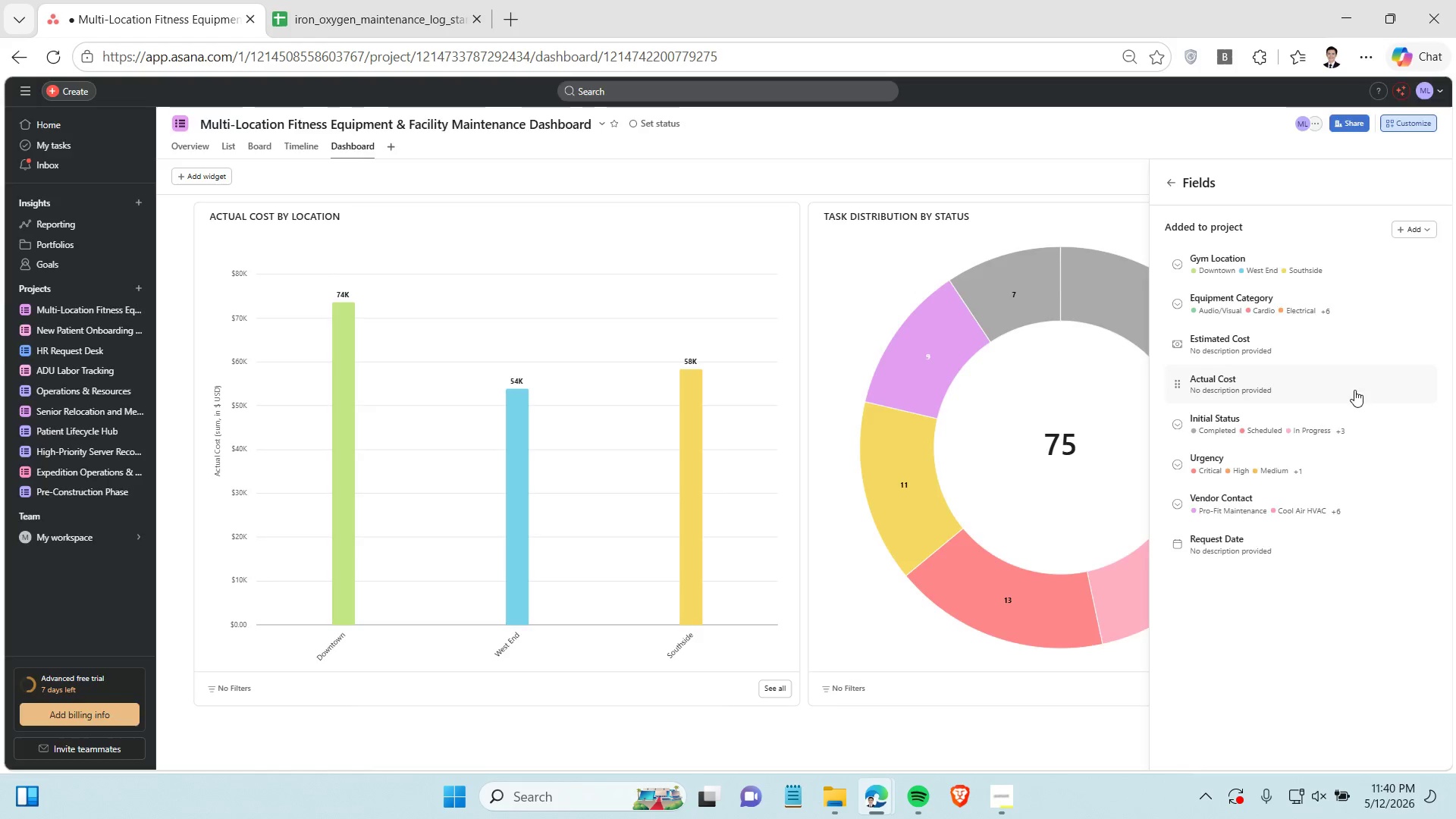 
left_click([1354, 390])
 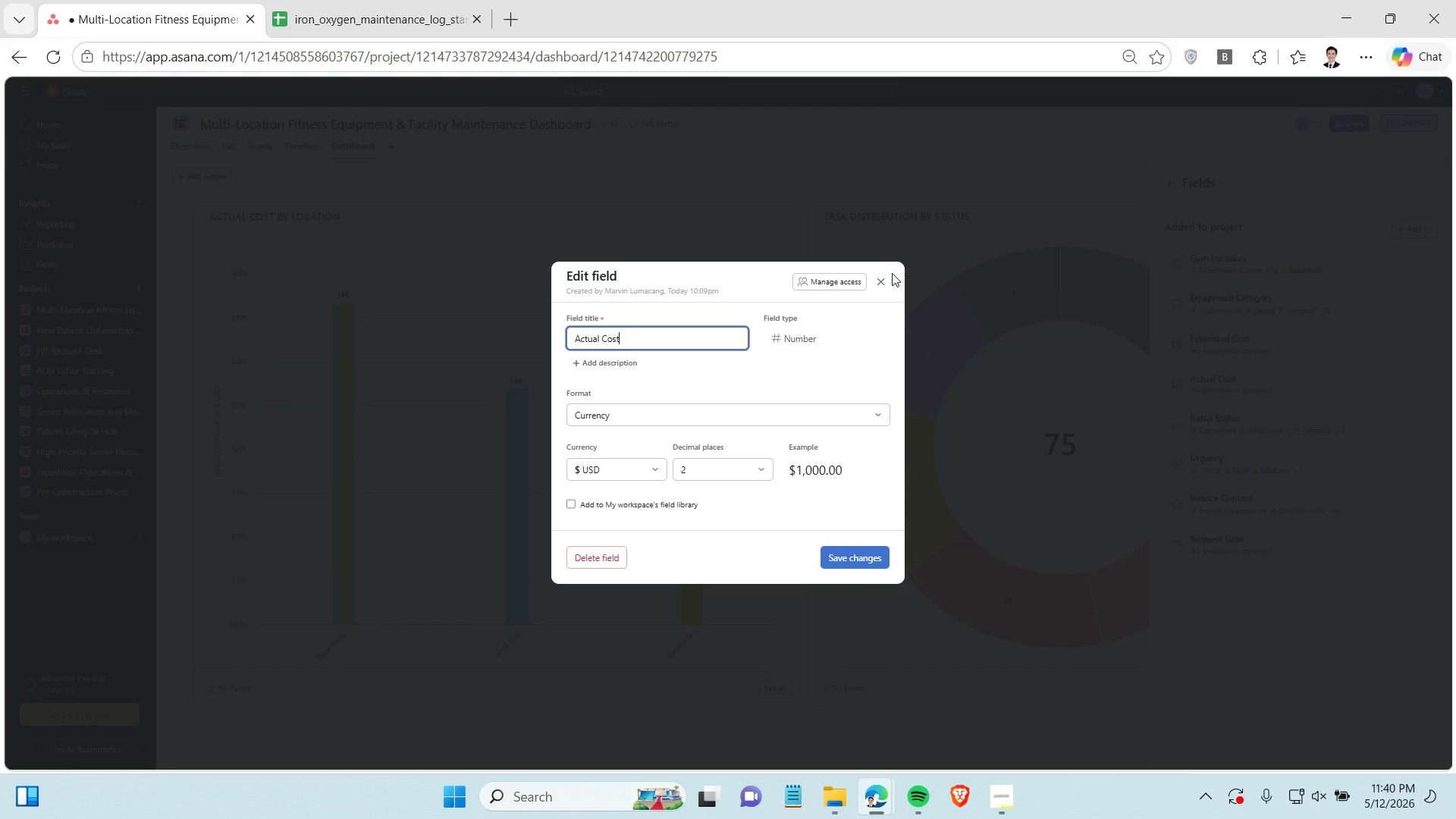 
left_click([883, 281])
 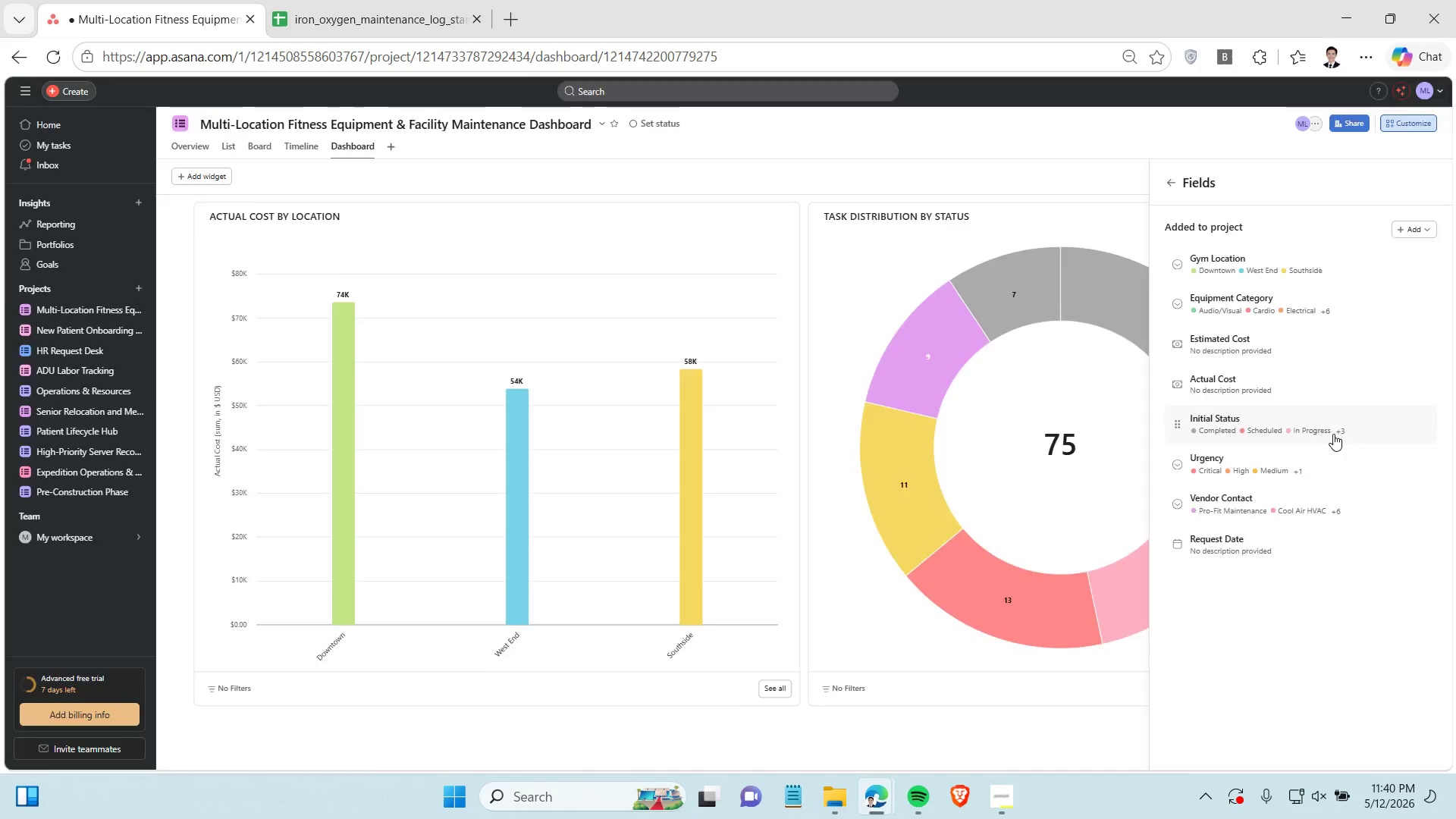 
left_click([1333, 434])
 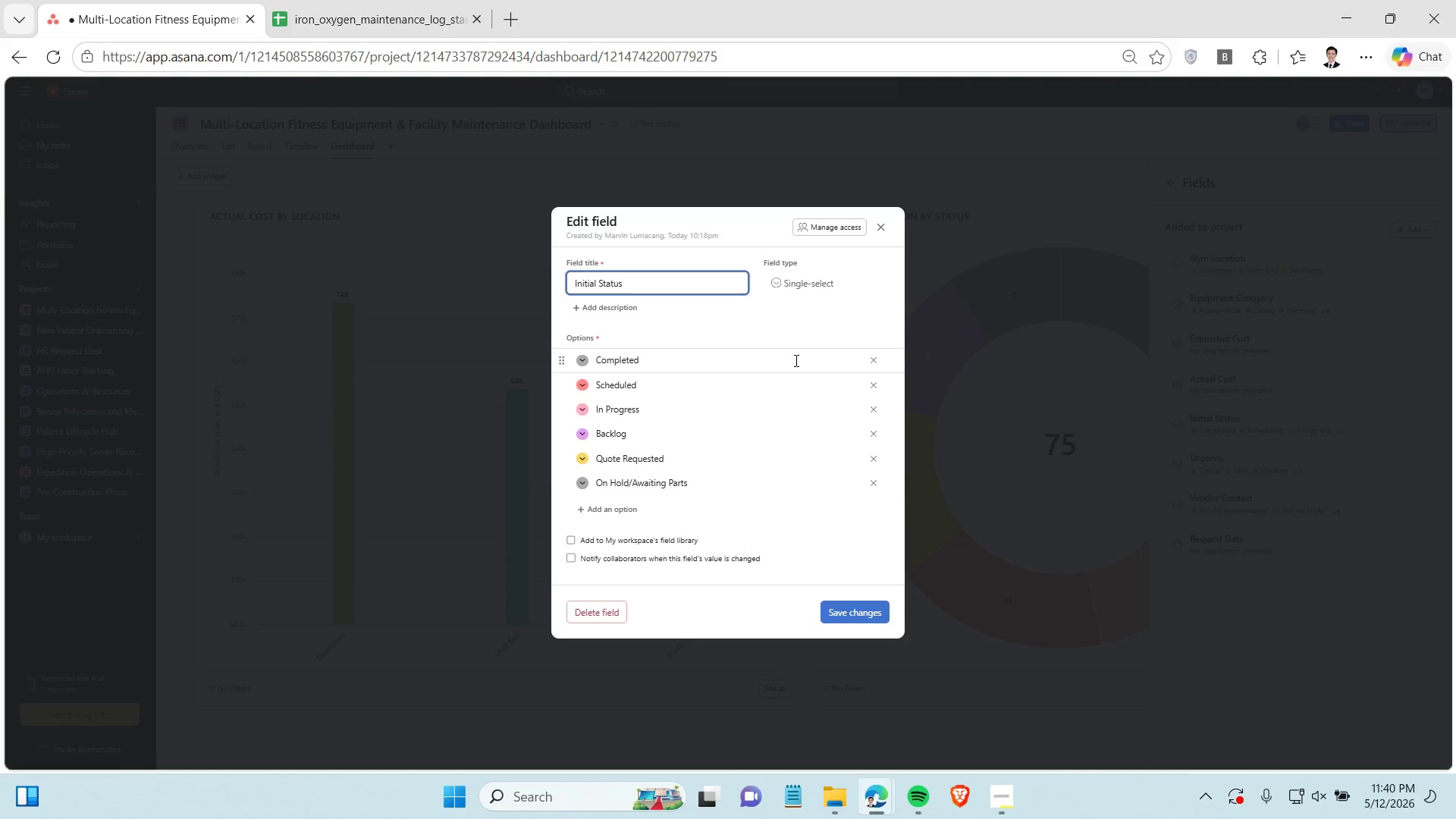 
left_click([577, 359])
 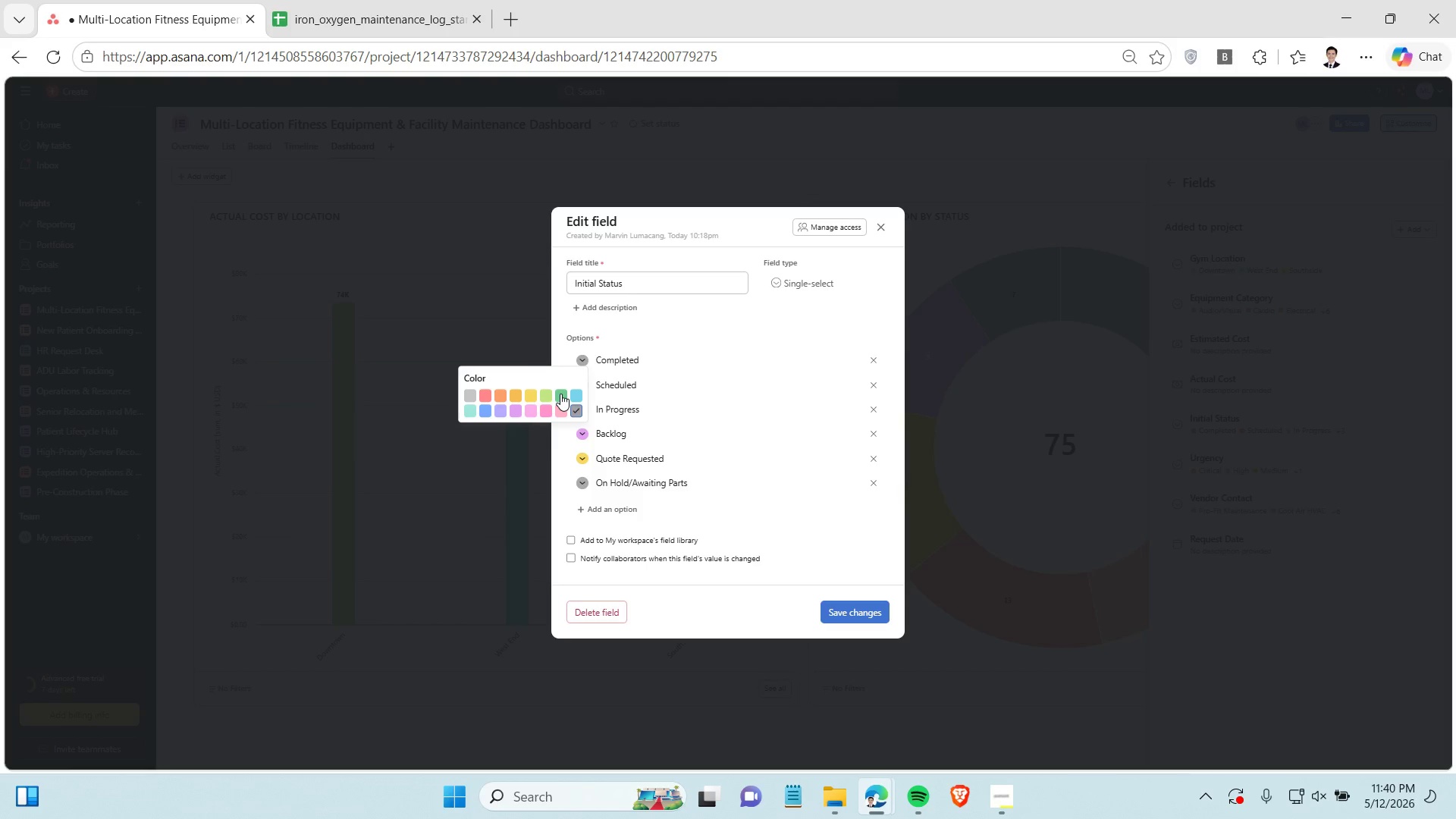 
left_click([560, 394])
 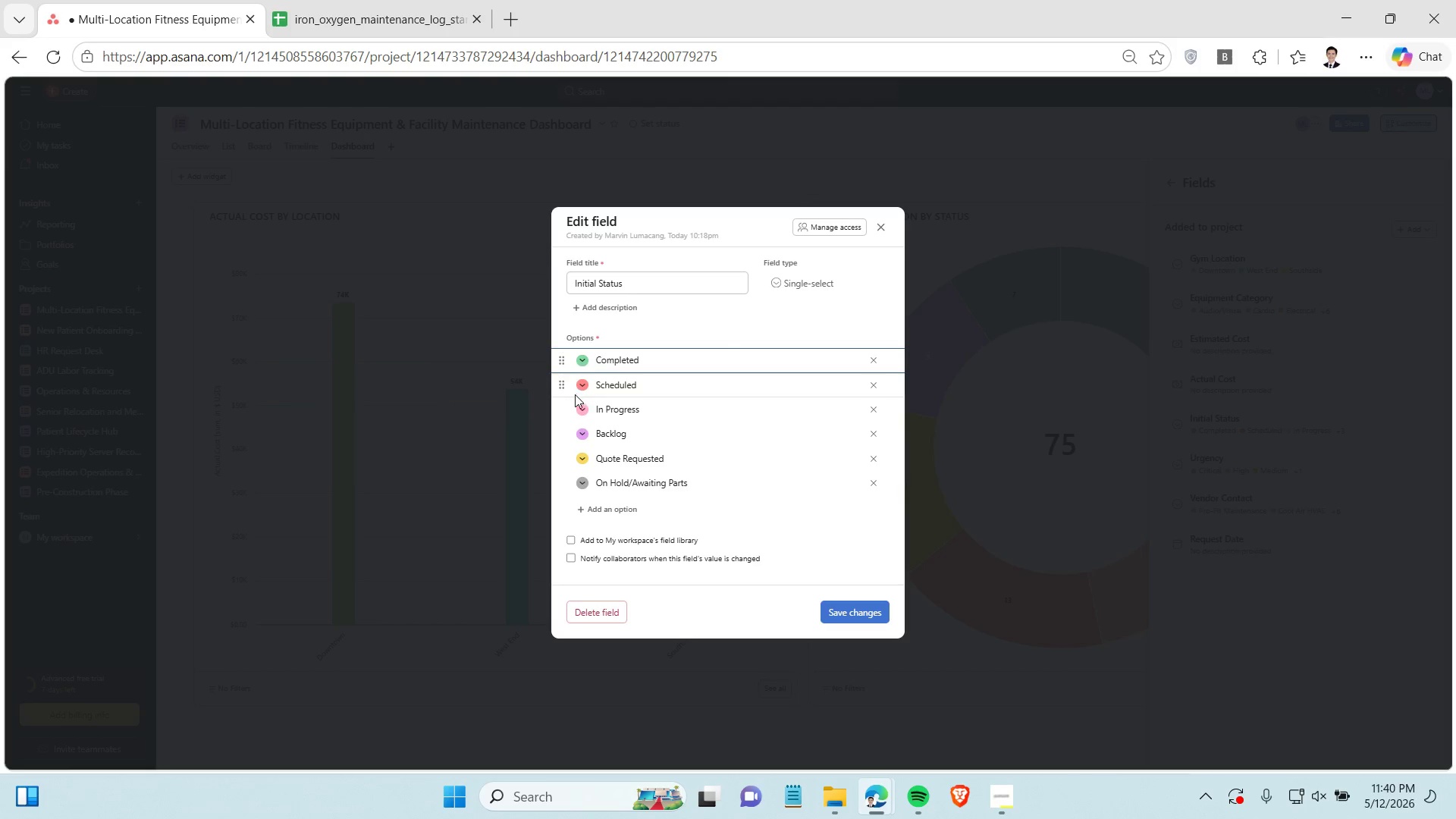 
mouse_move([596, 441])
 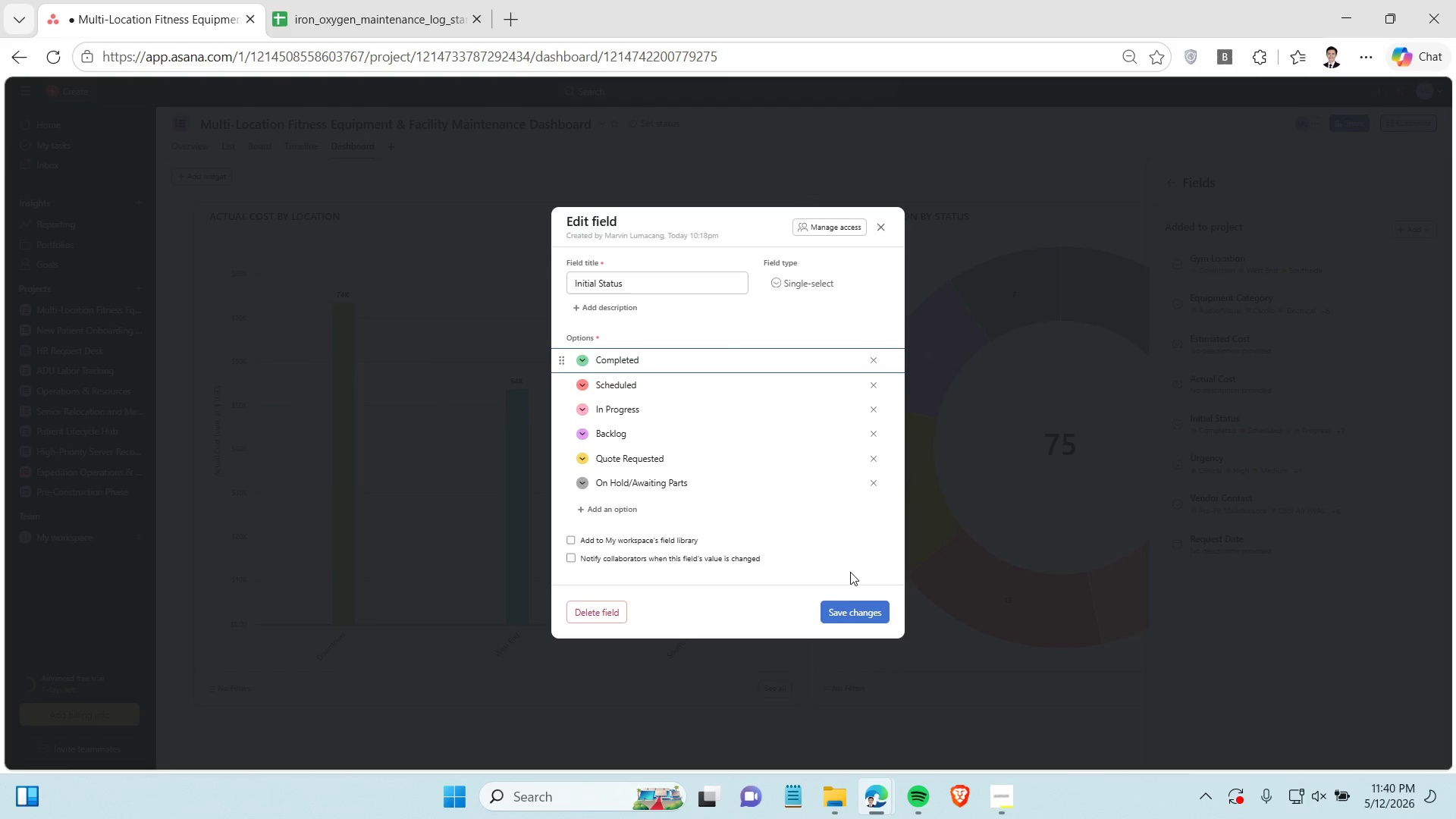 
left_click([845, 610])
 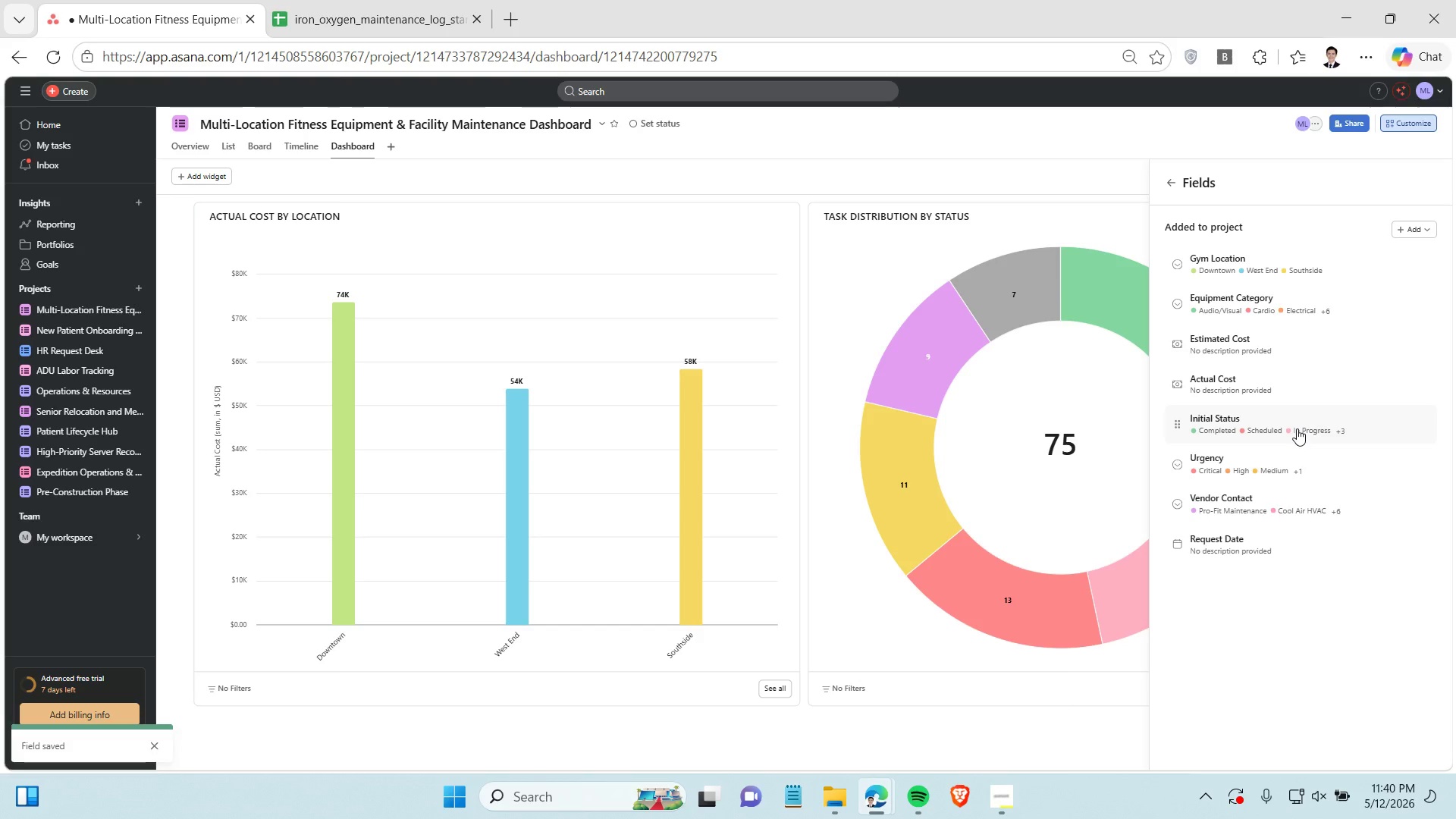 
left_click([1351, 467])
 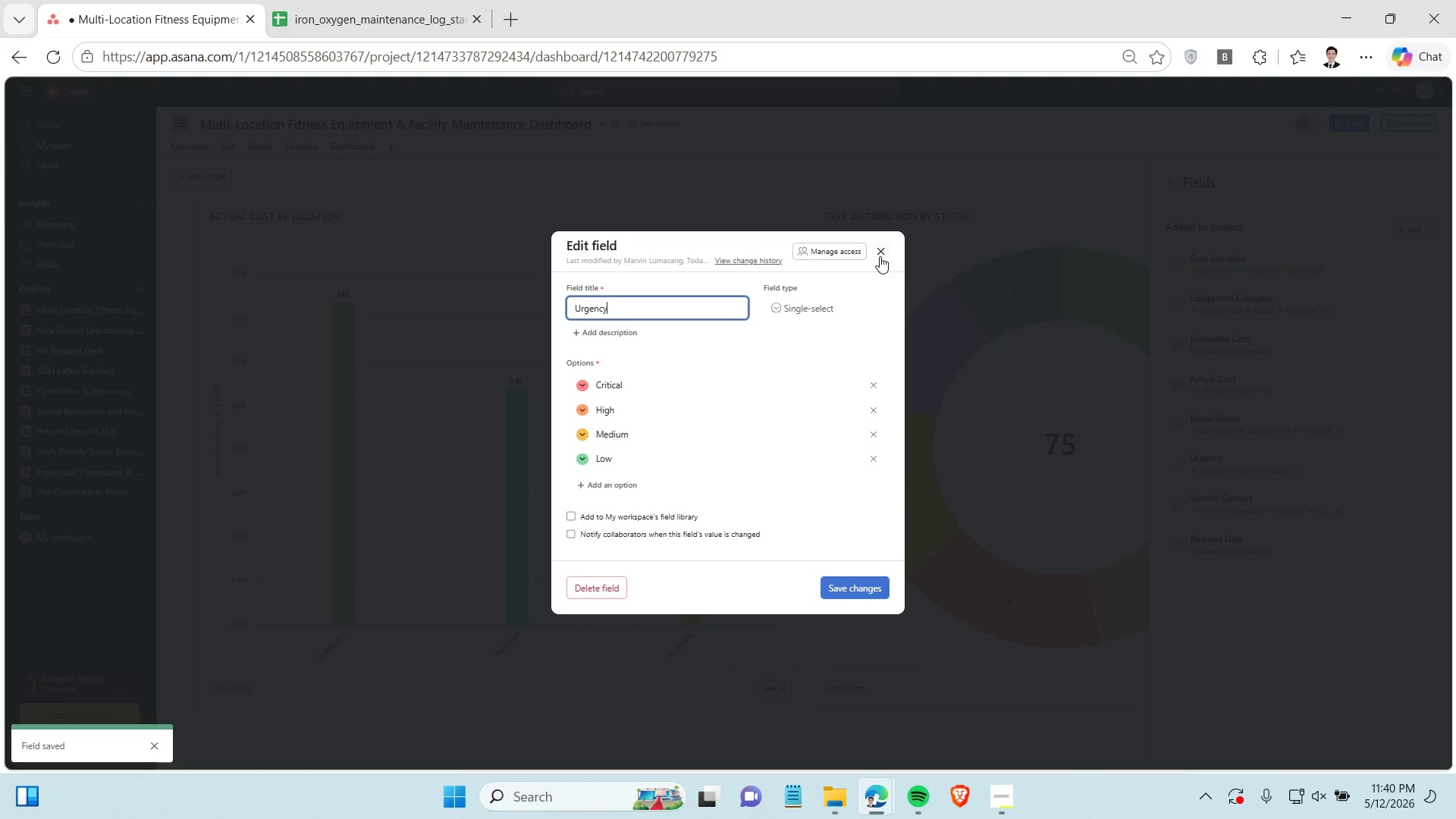 
left_click([880, 253])
 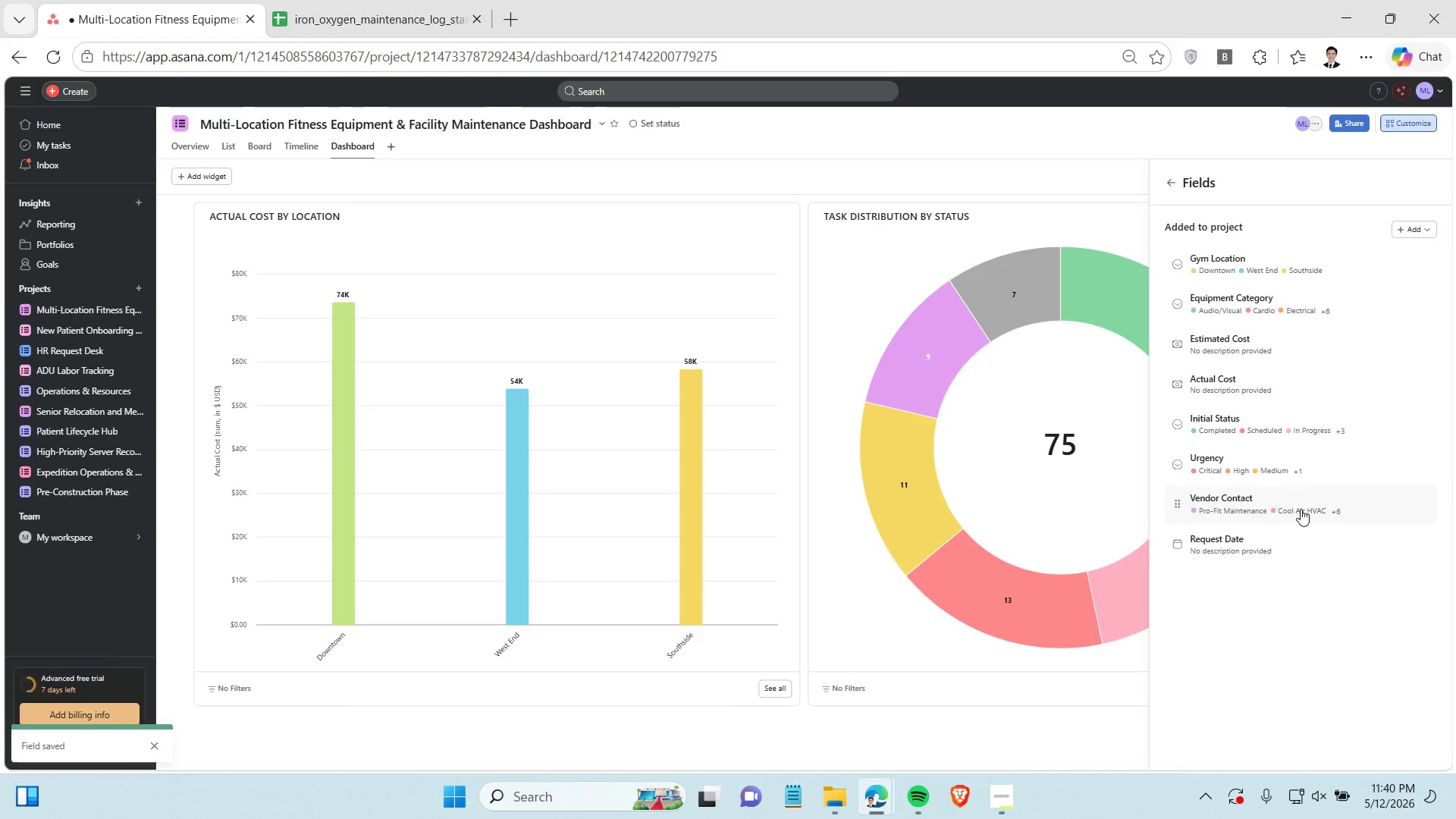 
left_click([1301, 509])
 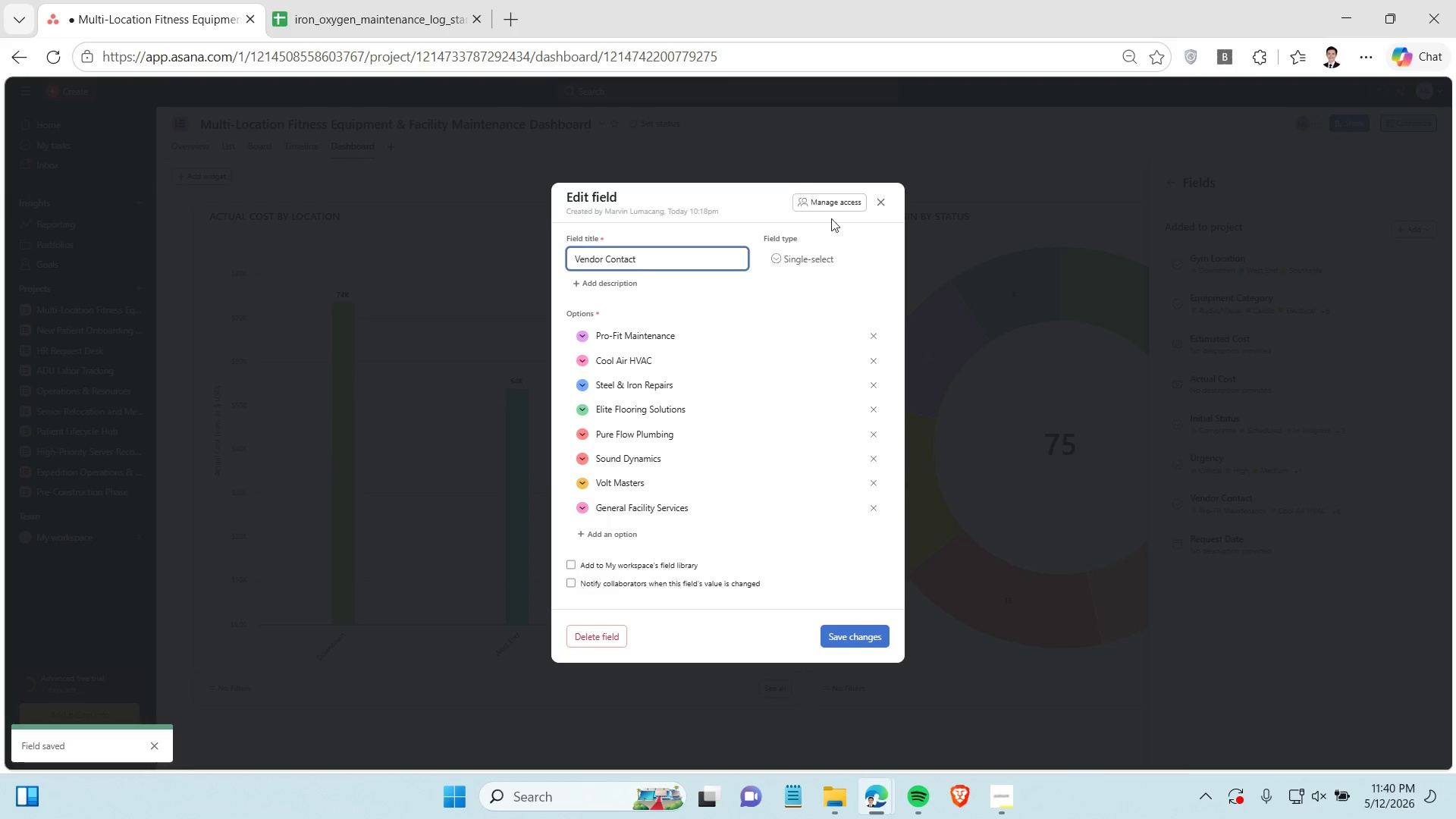 
left_click([883, 206])
 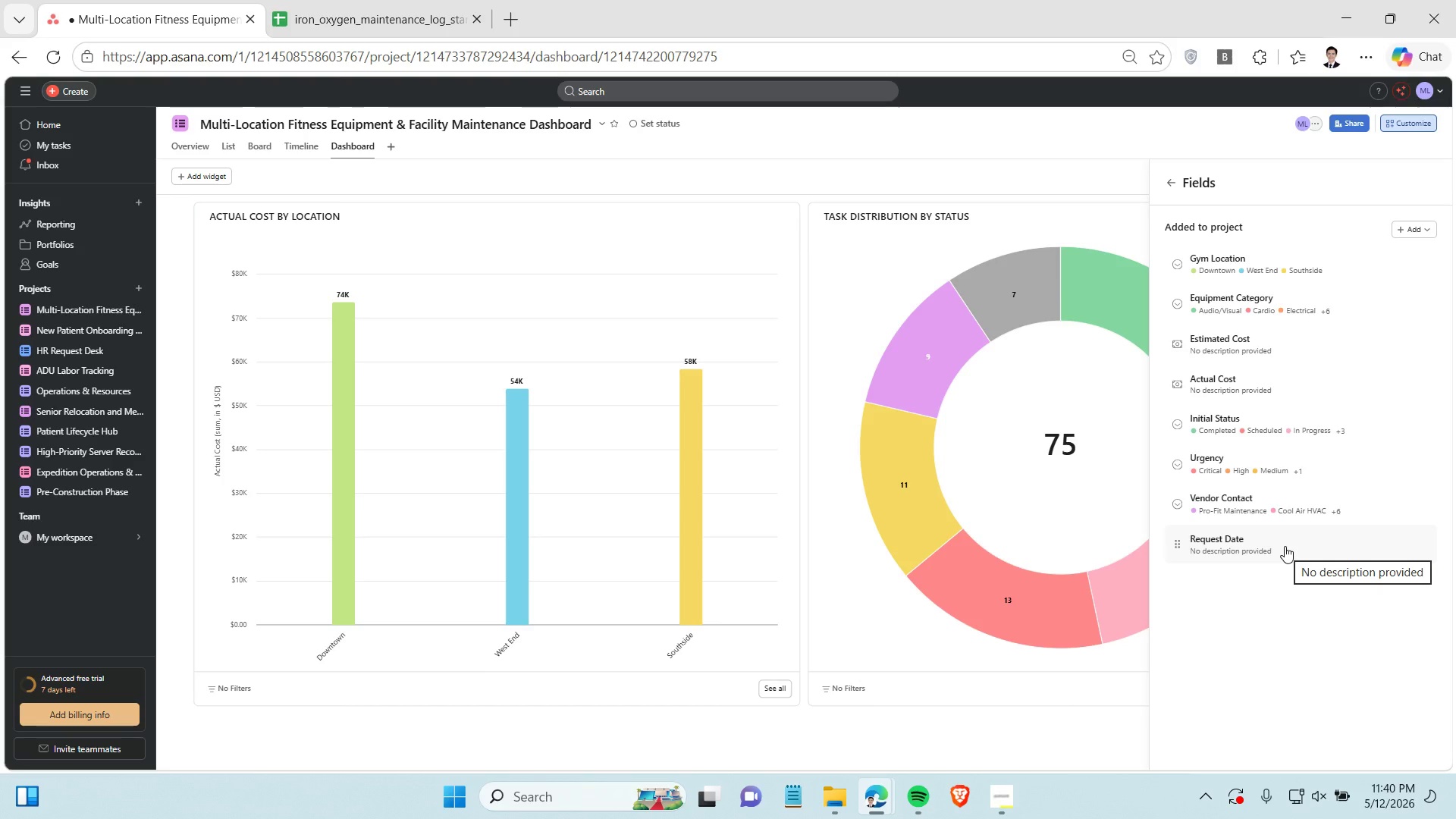 
left_click([1285, 546])
 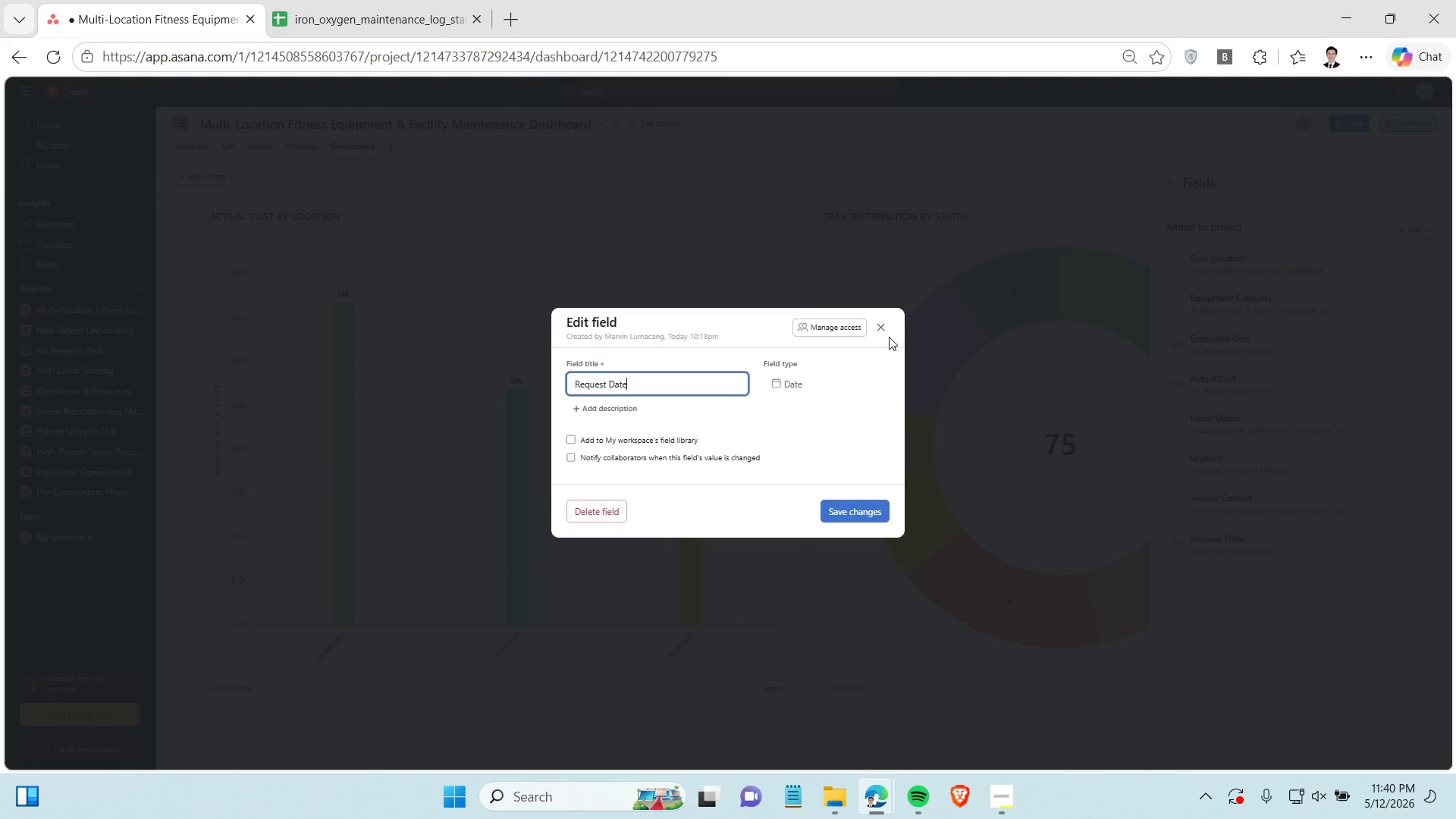 
left_click([880, 329])
 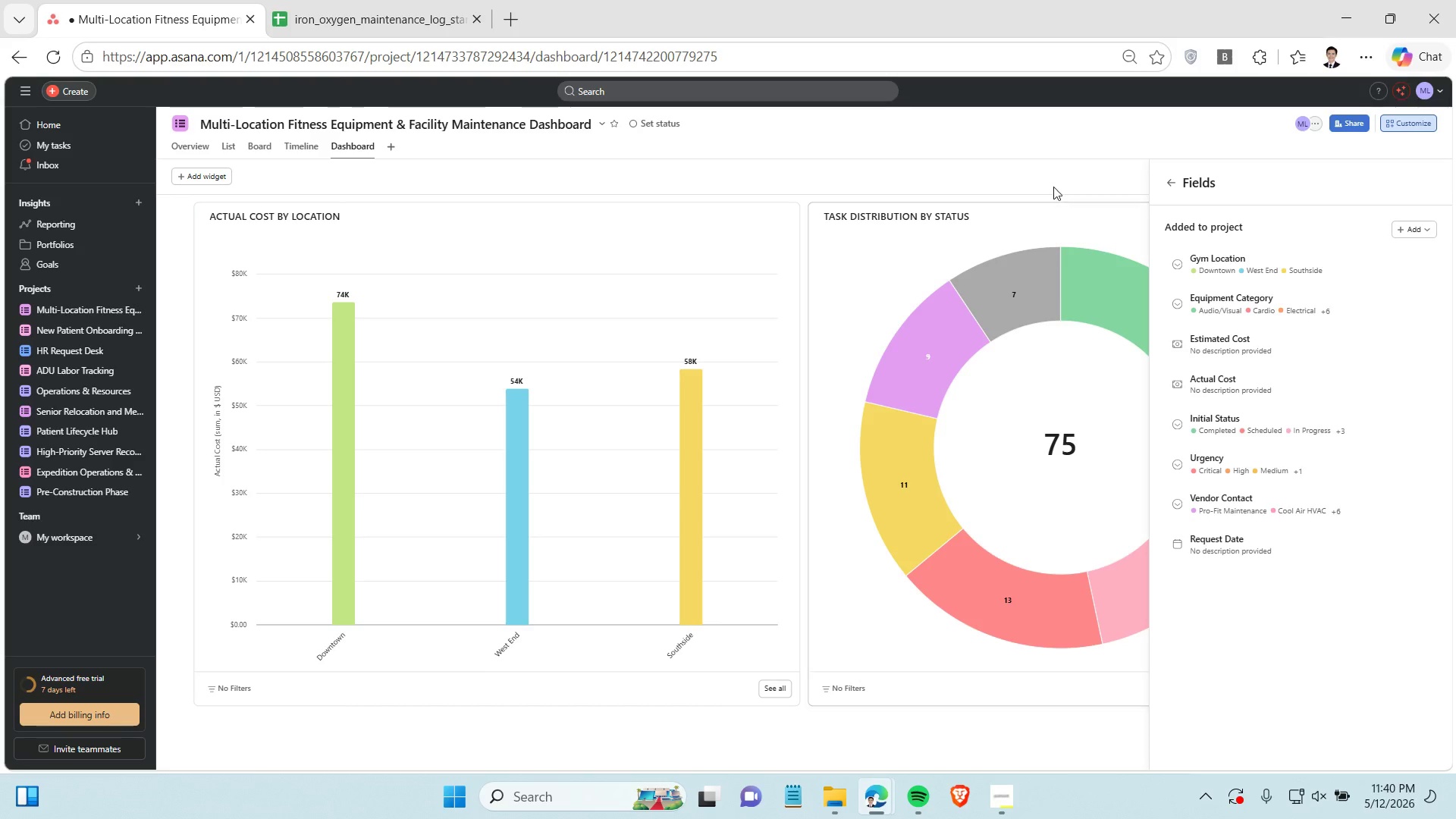 
left_click([1053, 187])
 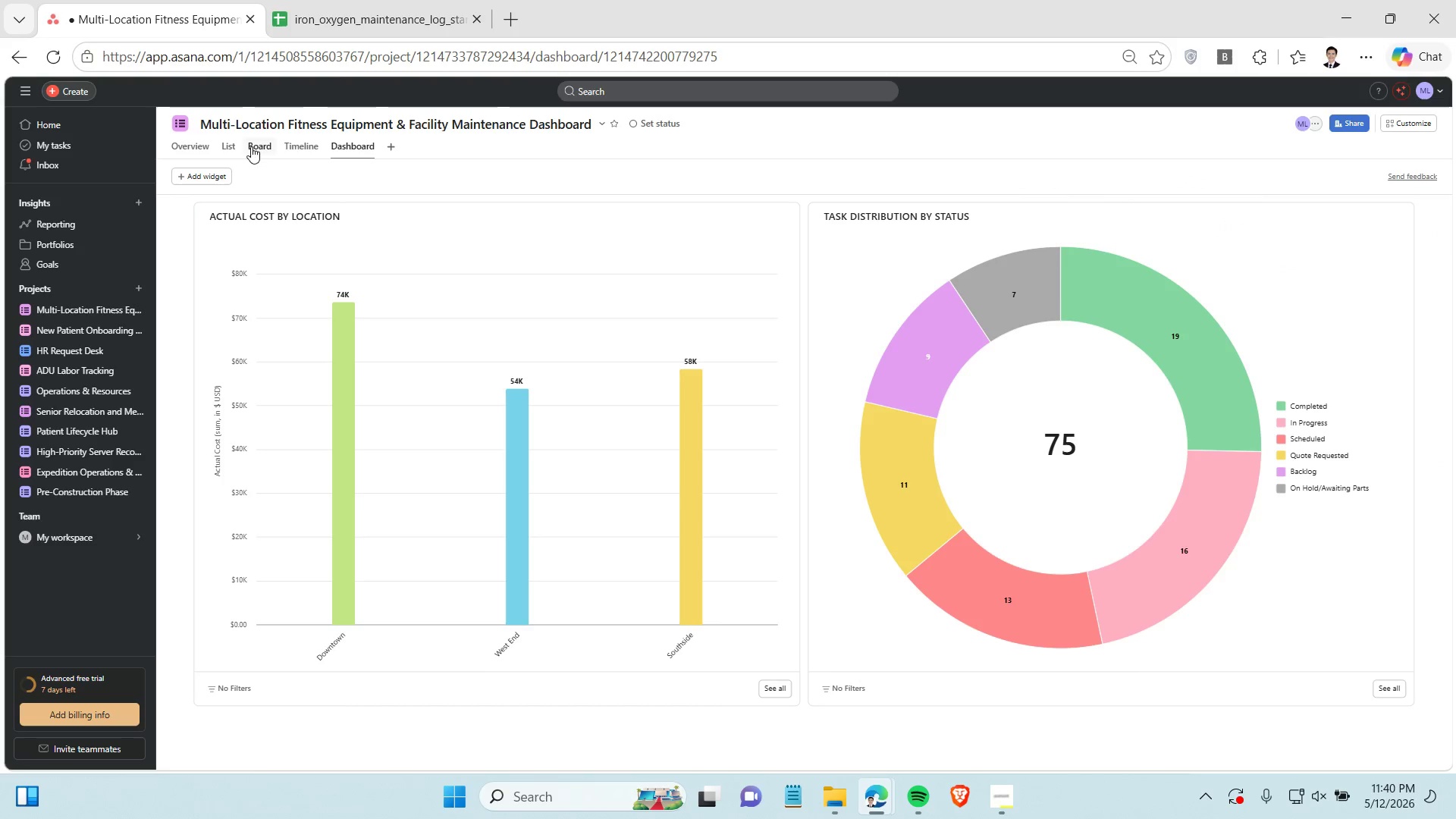 
left_click([258, 143])
 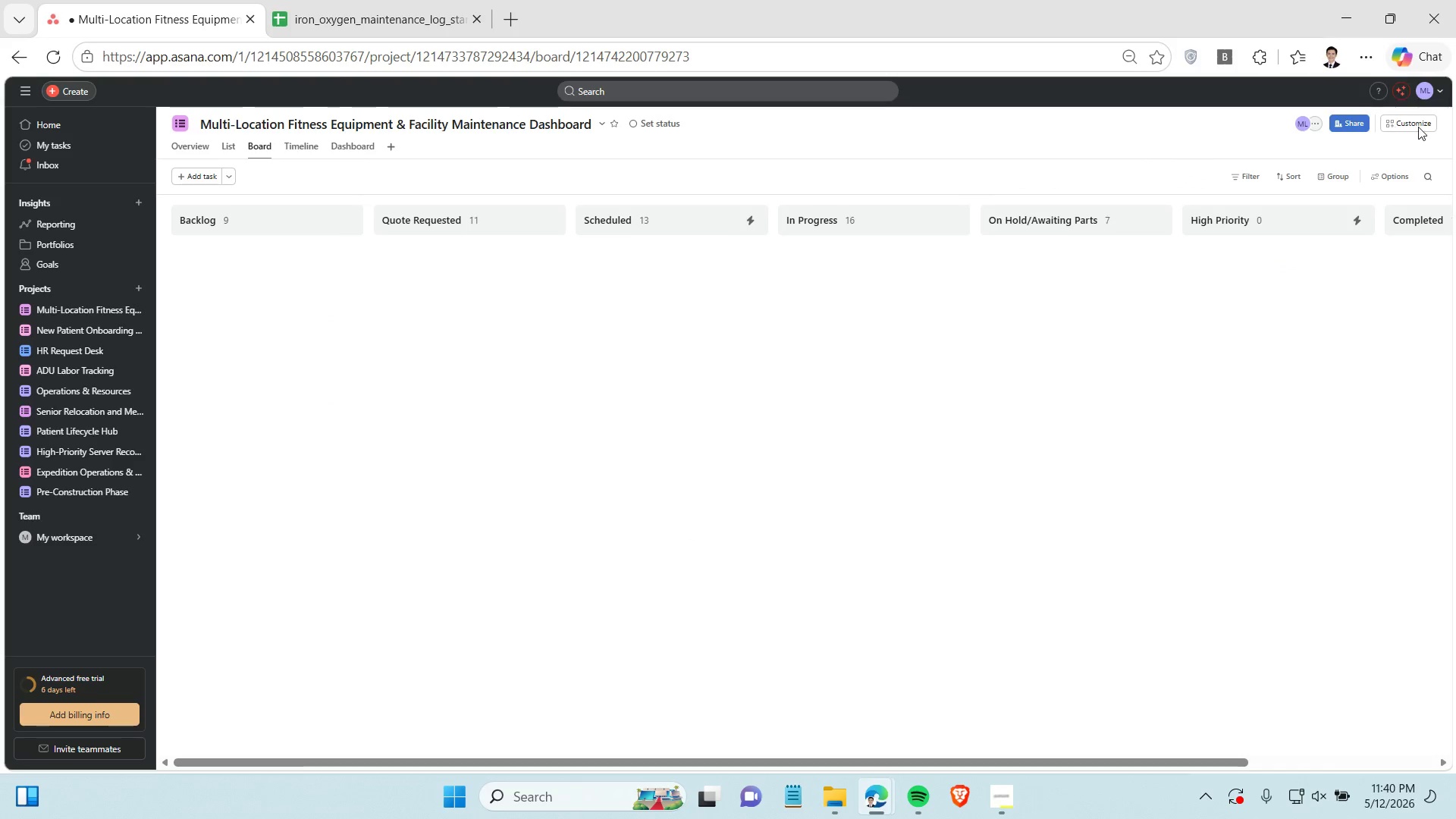 
left_click([1431, 121])
 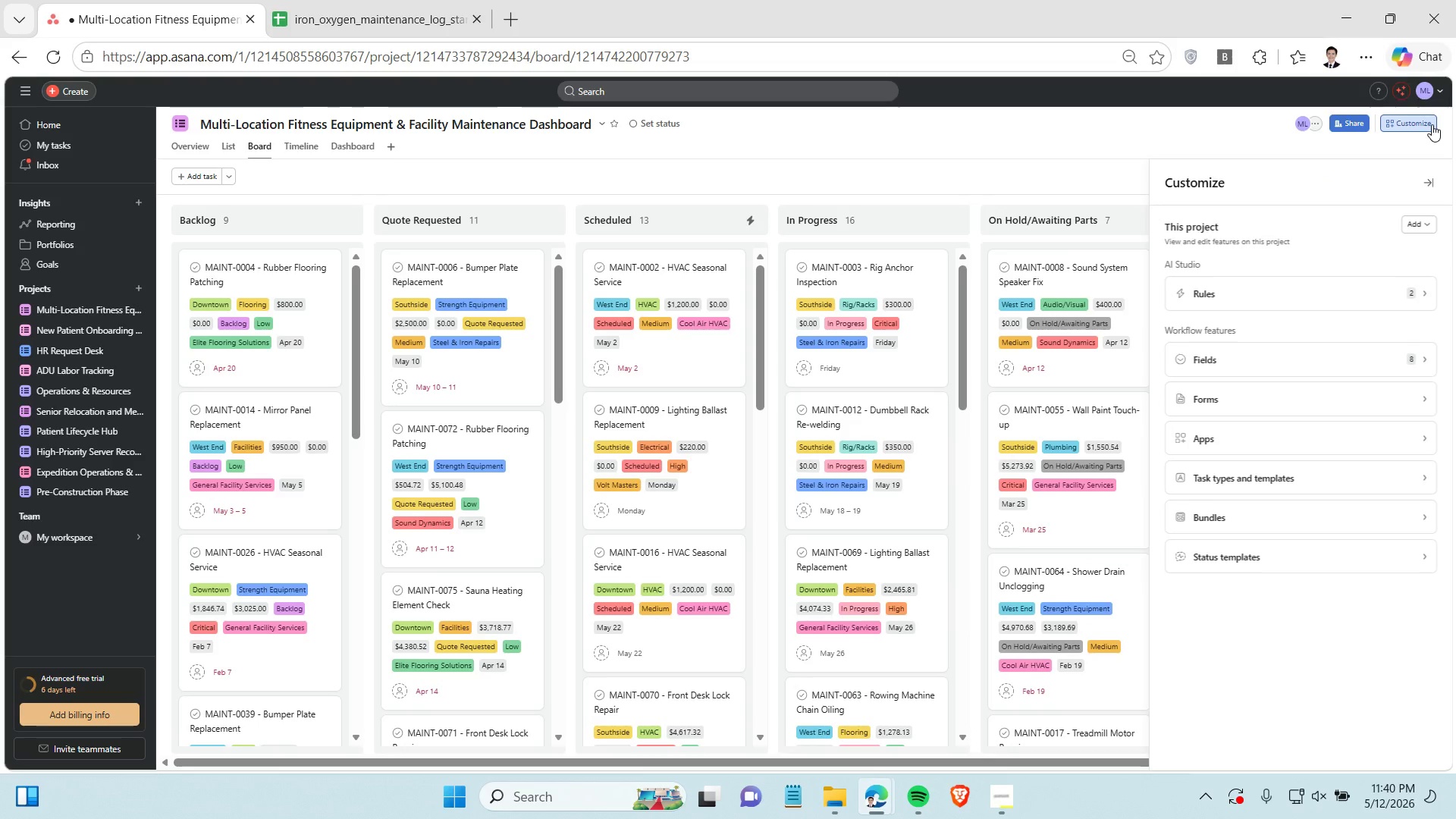 
left_click([1281, 295])
 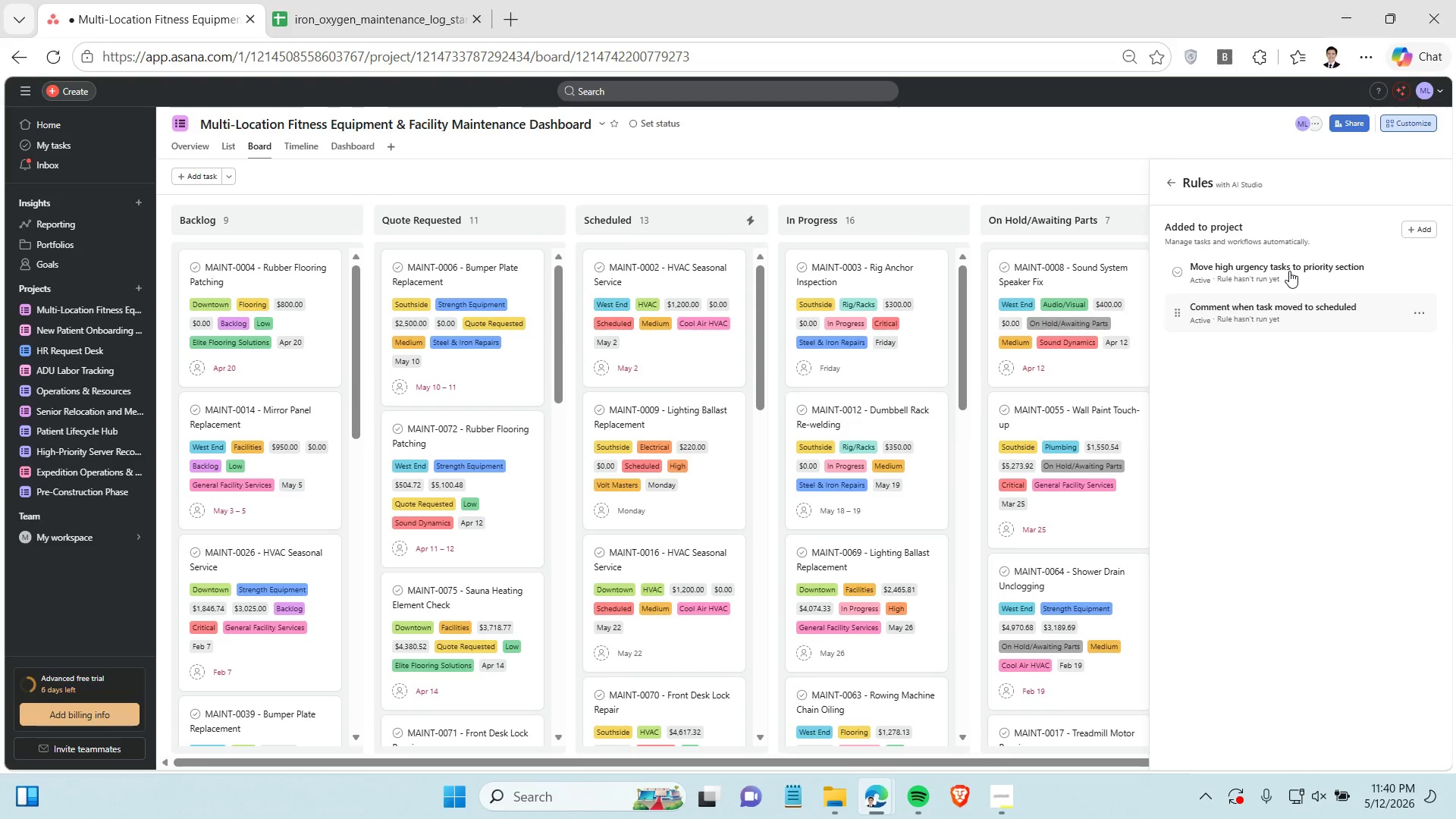 
left_click([1283, 274])
 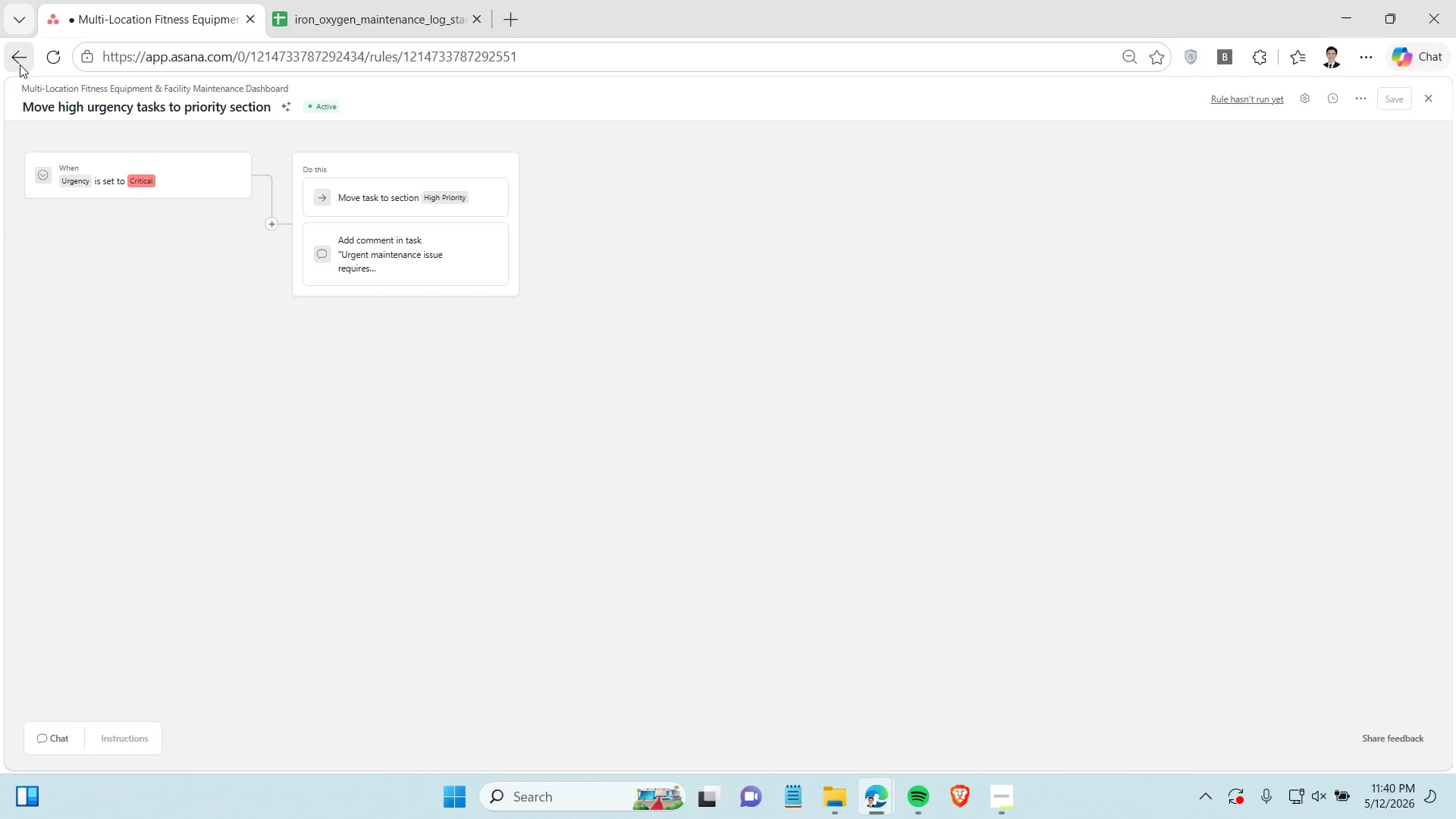 
left_click([20, 64])
 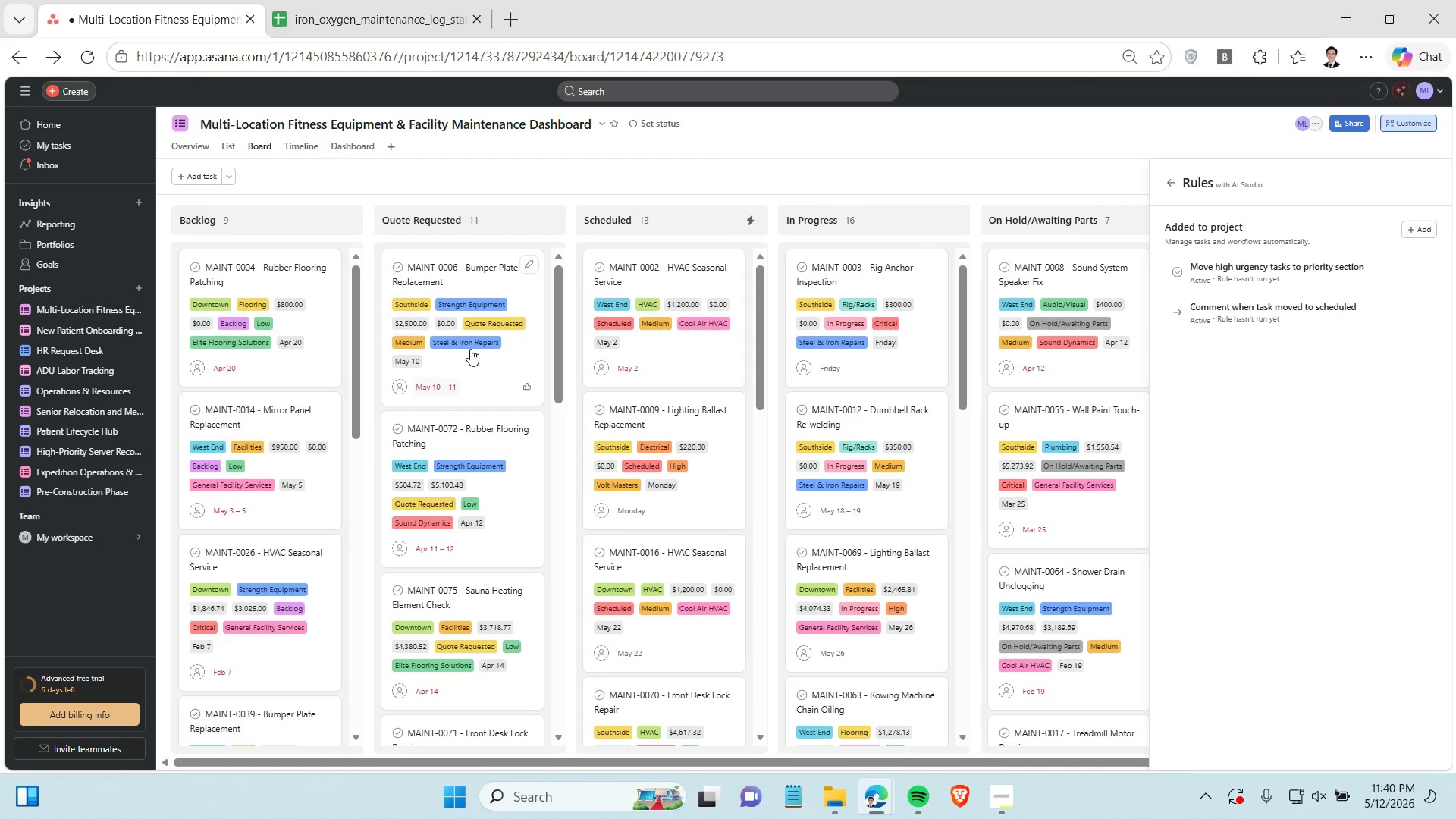 
mouse_move([408, 359])
 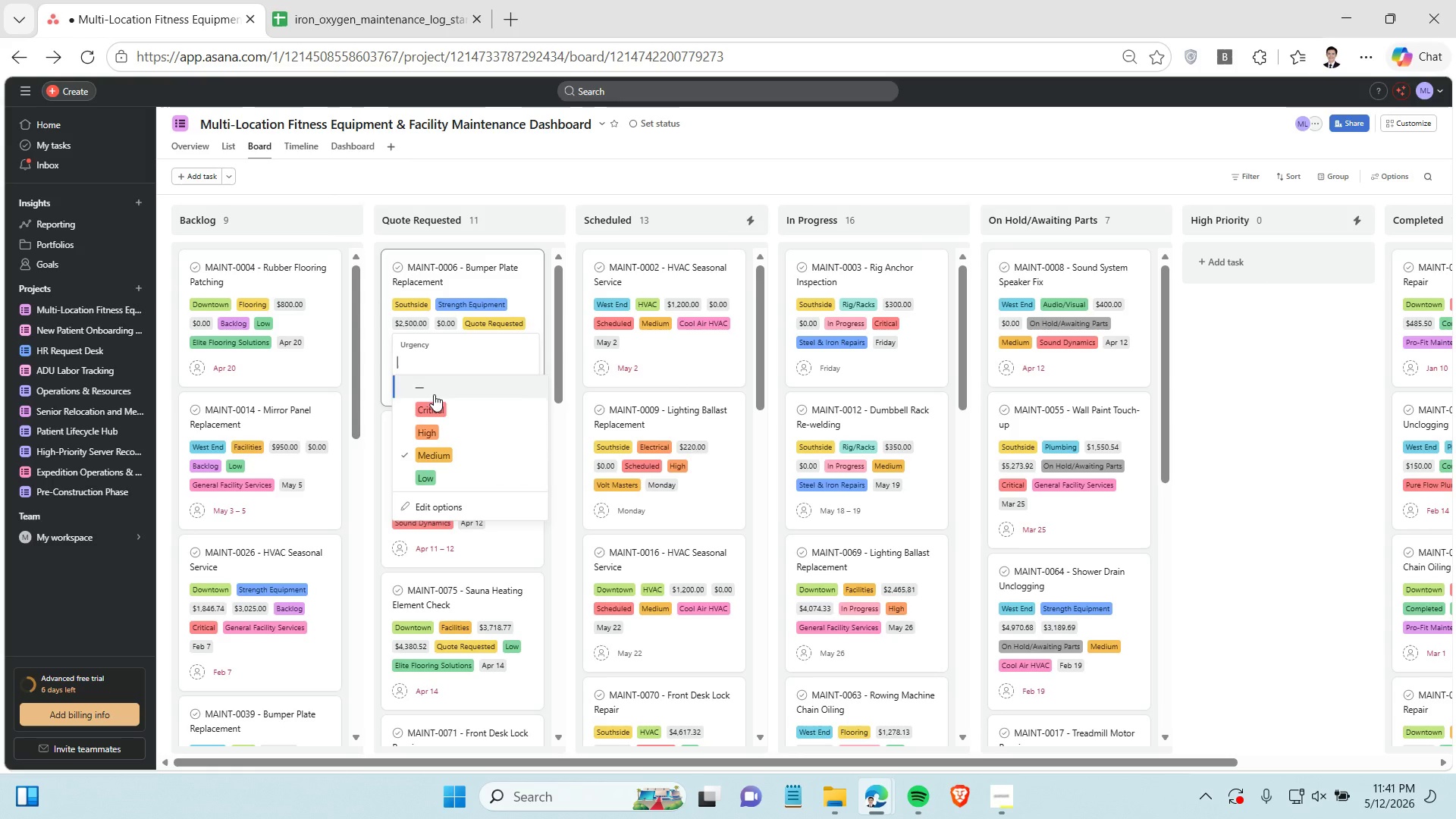 
left_click([445, 413])
 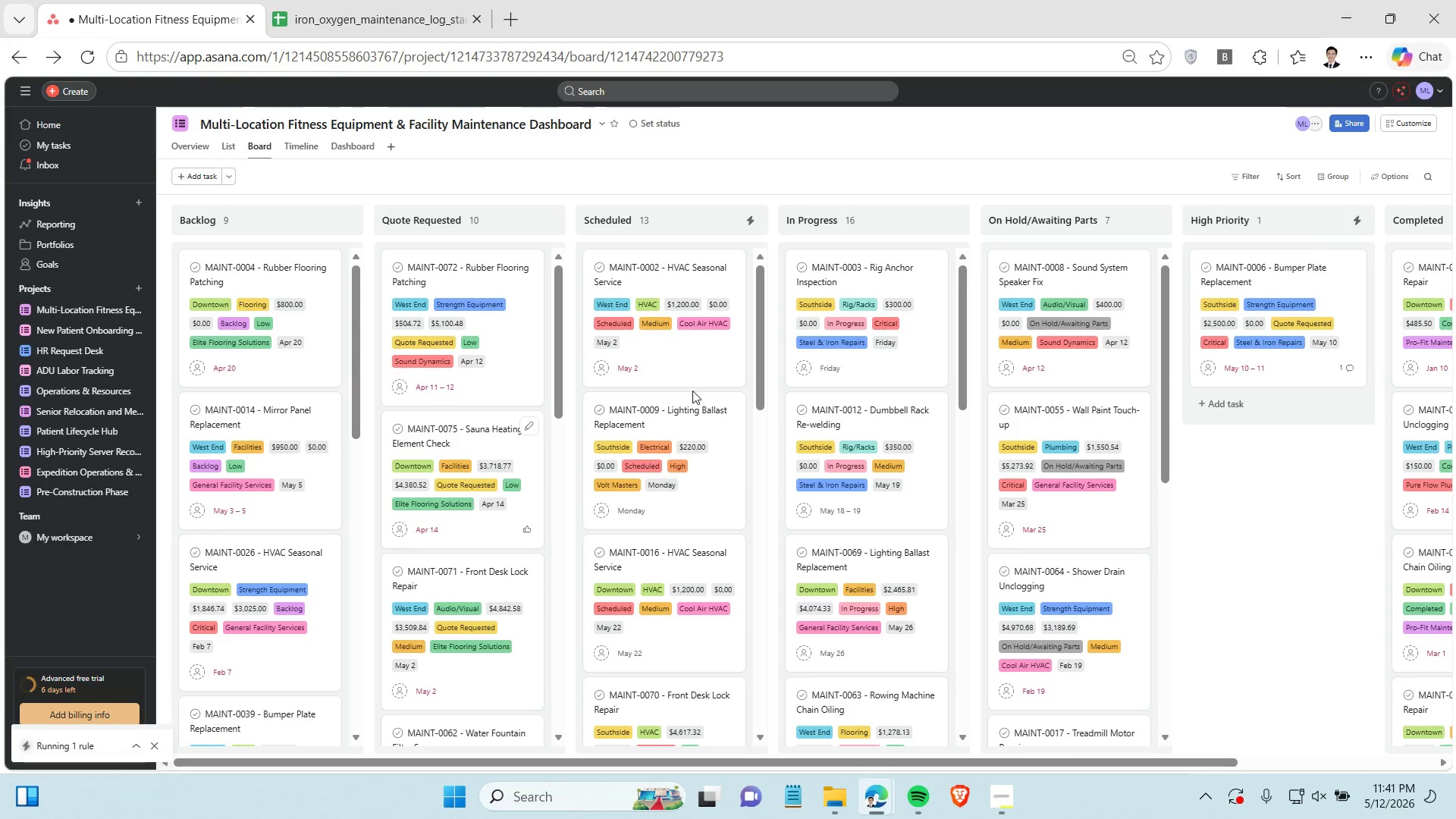 
left_click([1344, 284])
 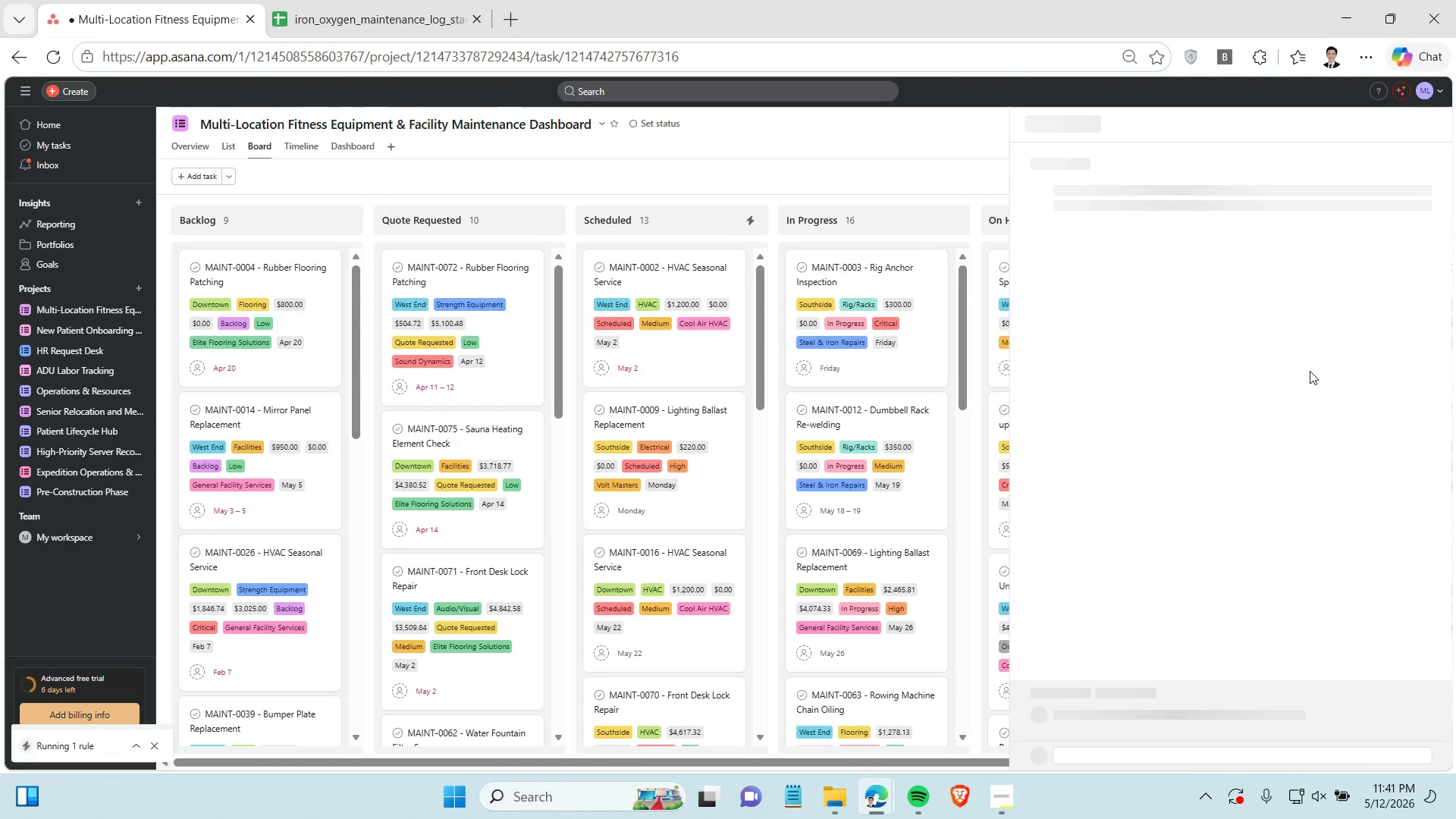 
scroll: coordinate [1265, 619], scroll_direction: down, amount: 6.0
 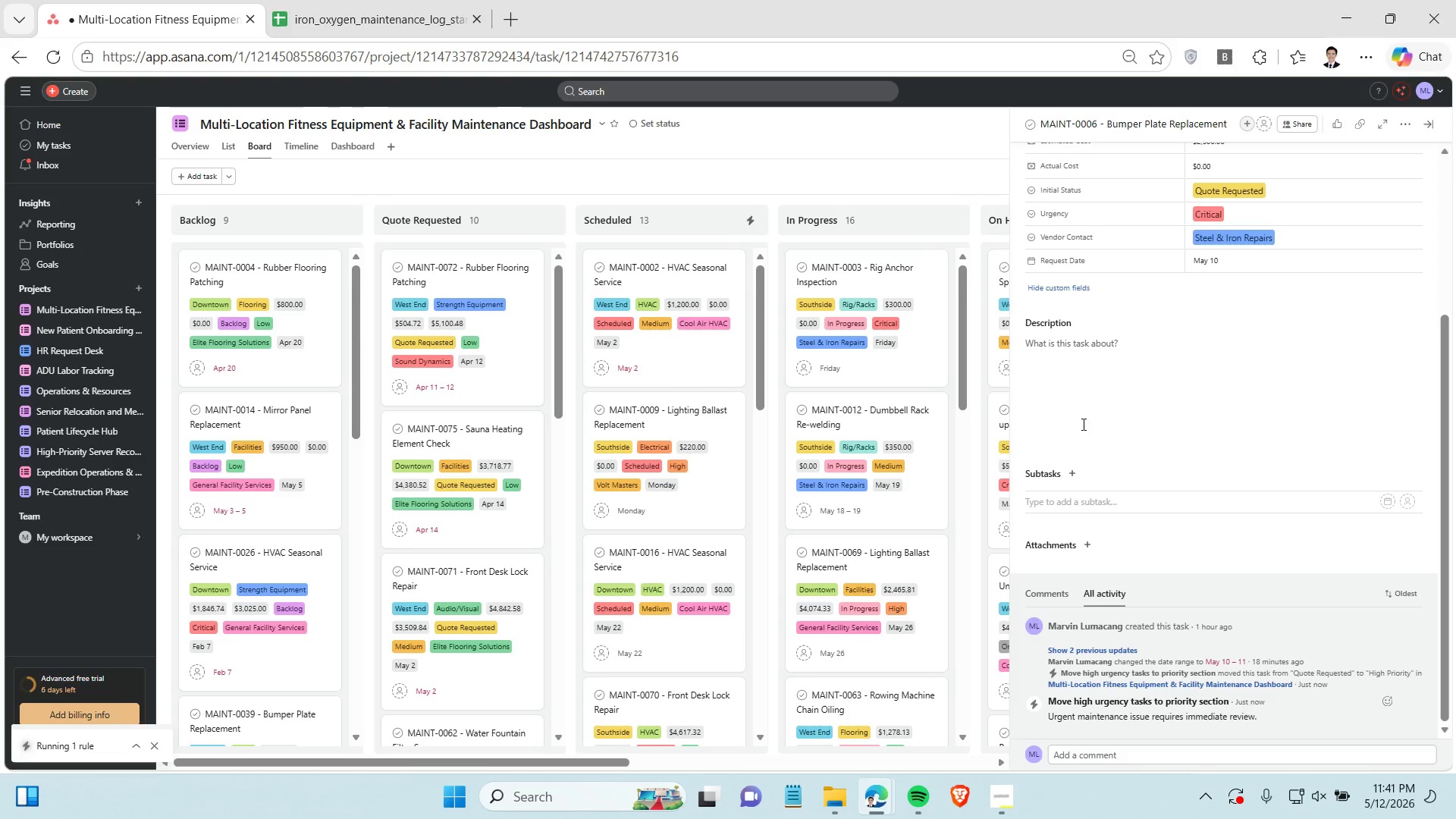 
left_click([934, 184])
 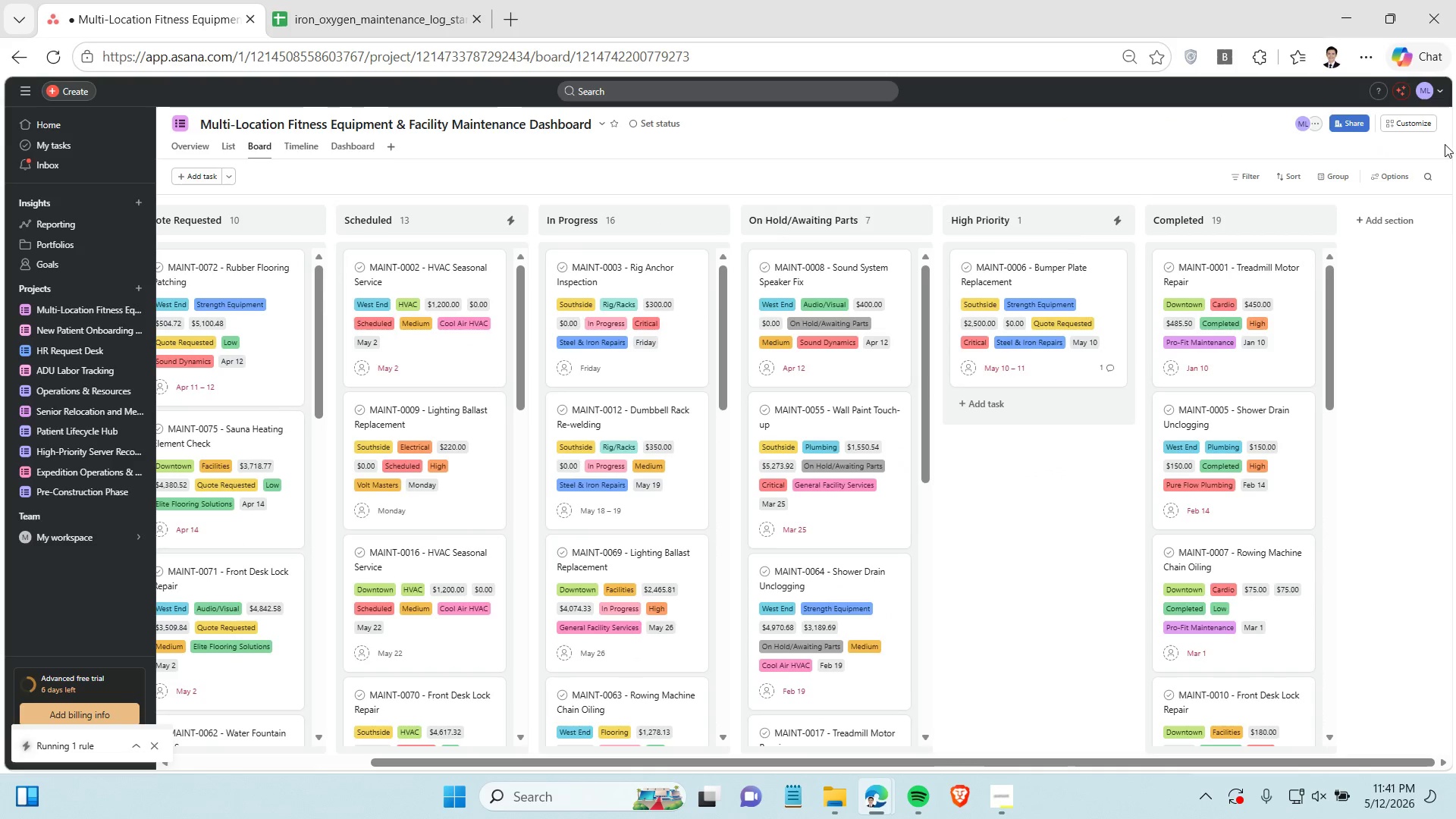 
left_click([1430, 125])
 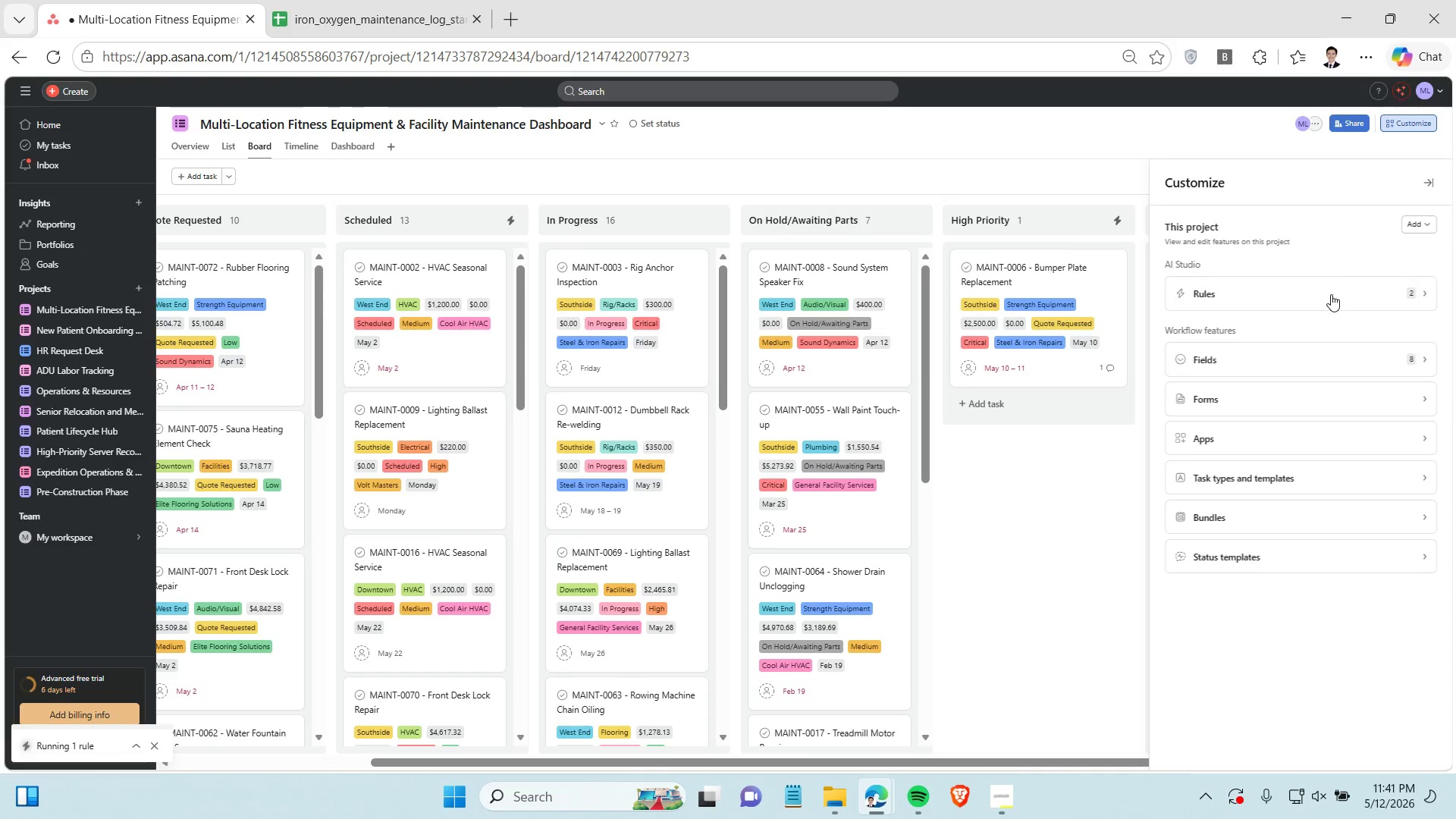 
left_click([1331, 294])
 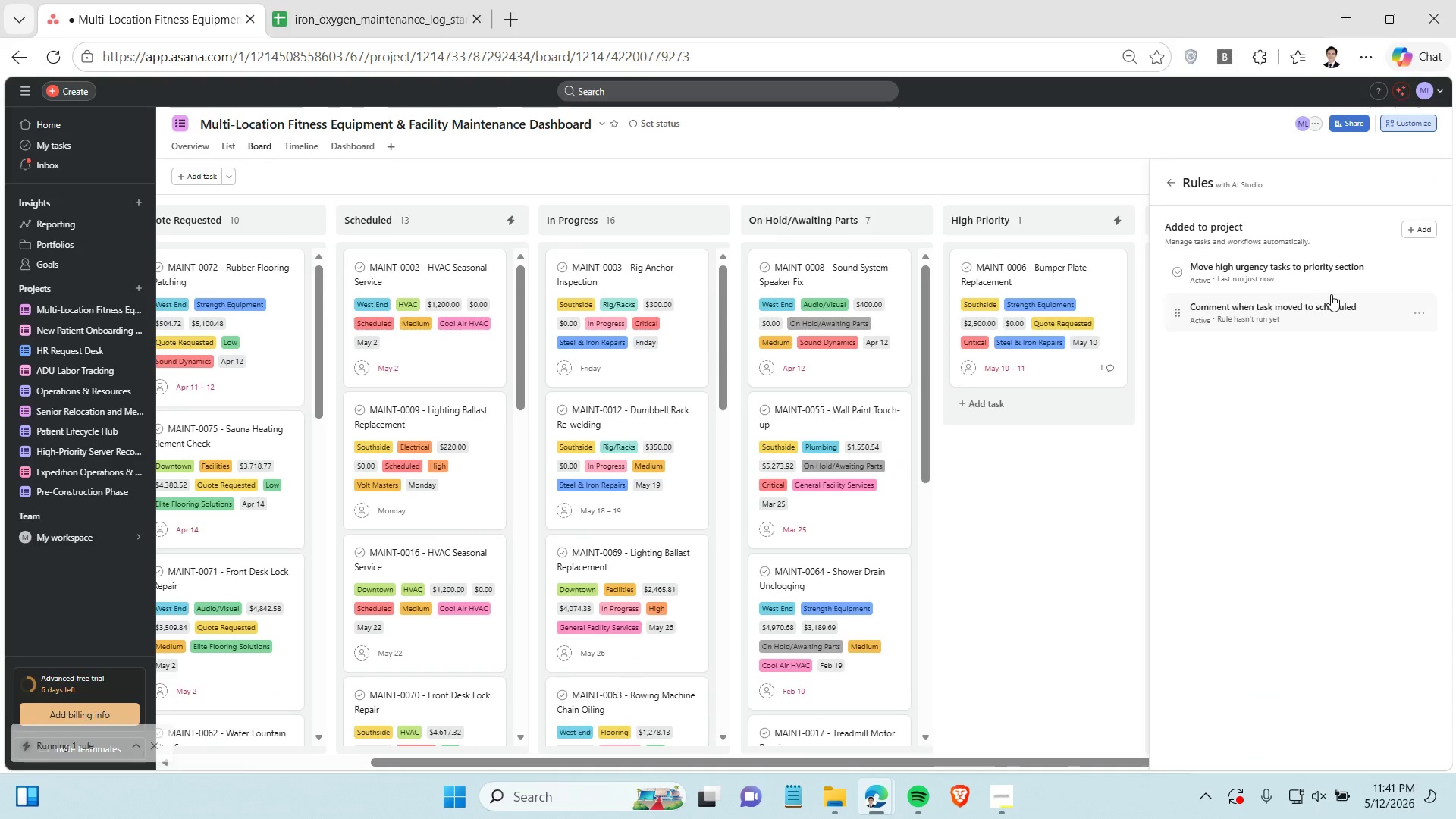 
left_click([1317, 300])
 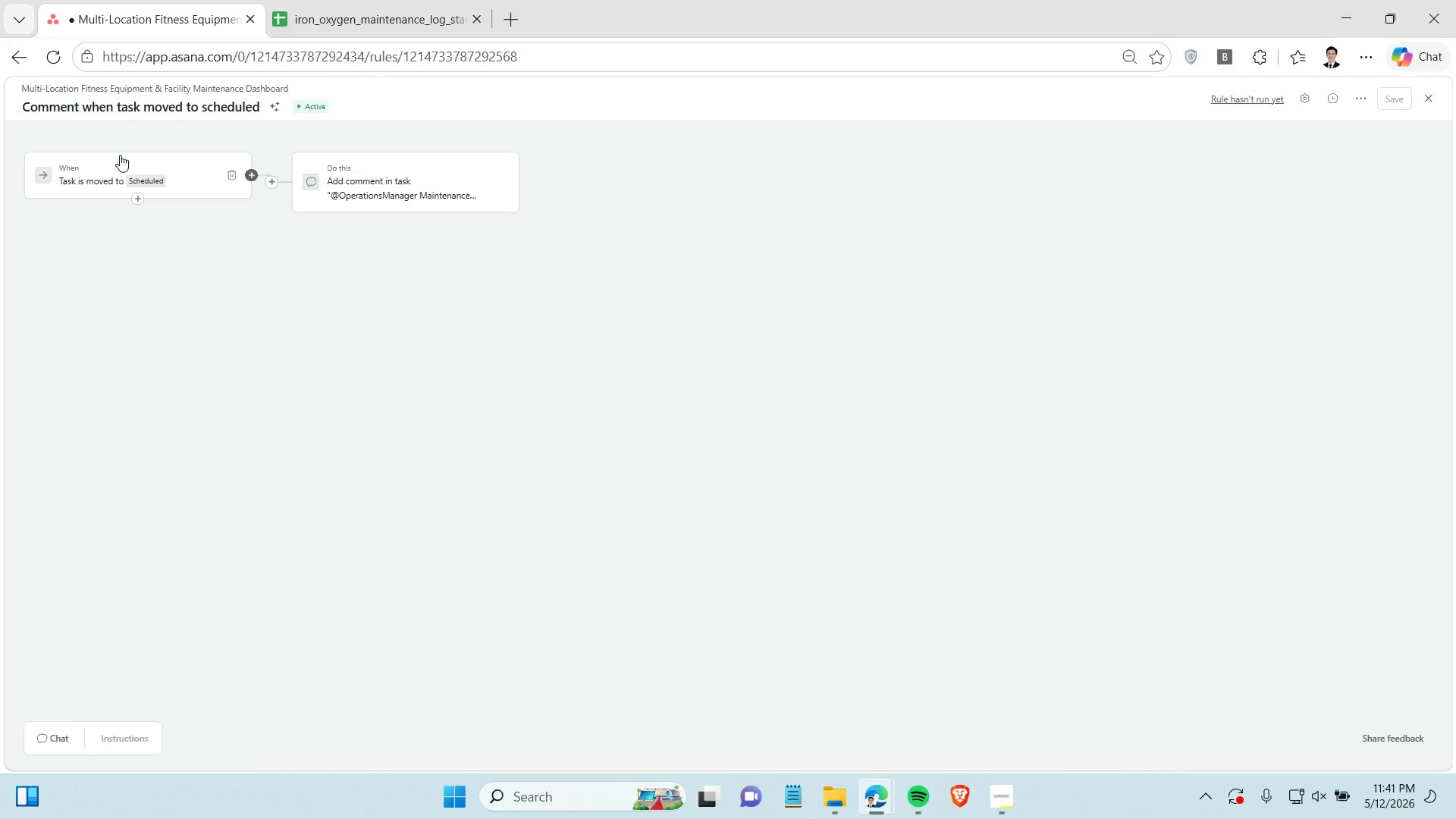 
left_click([19, 60])
 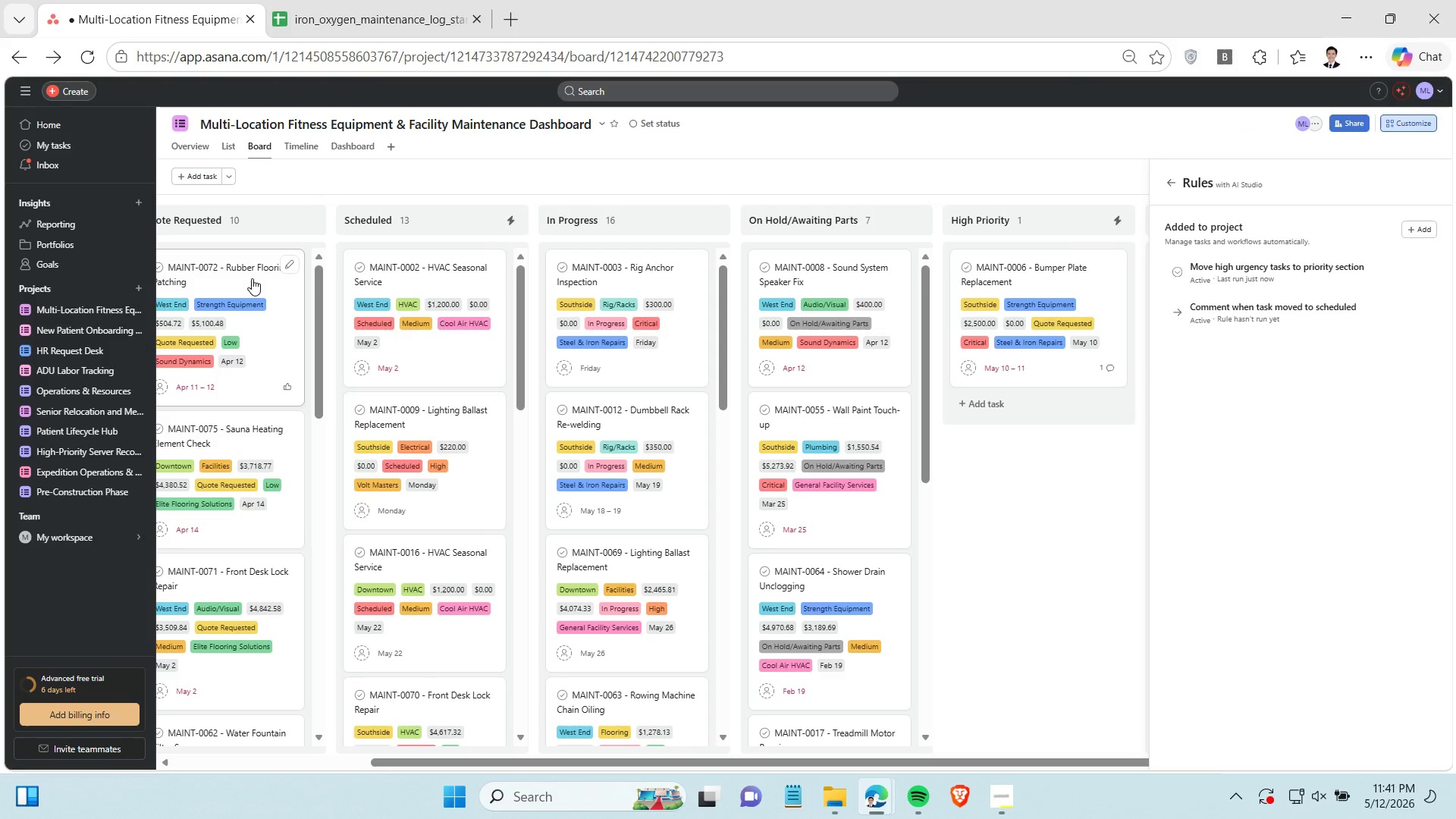 
wait(6.06)
 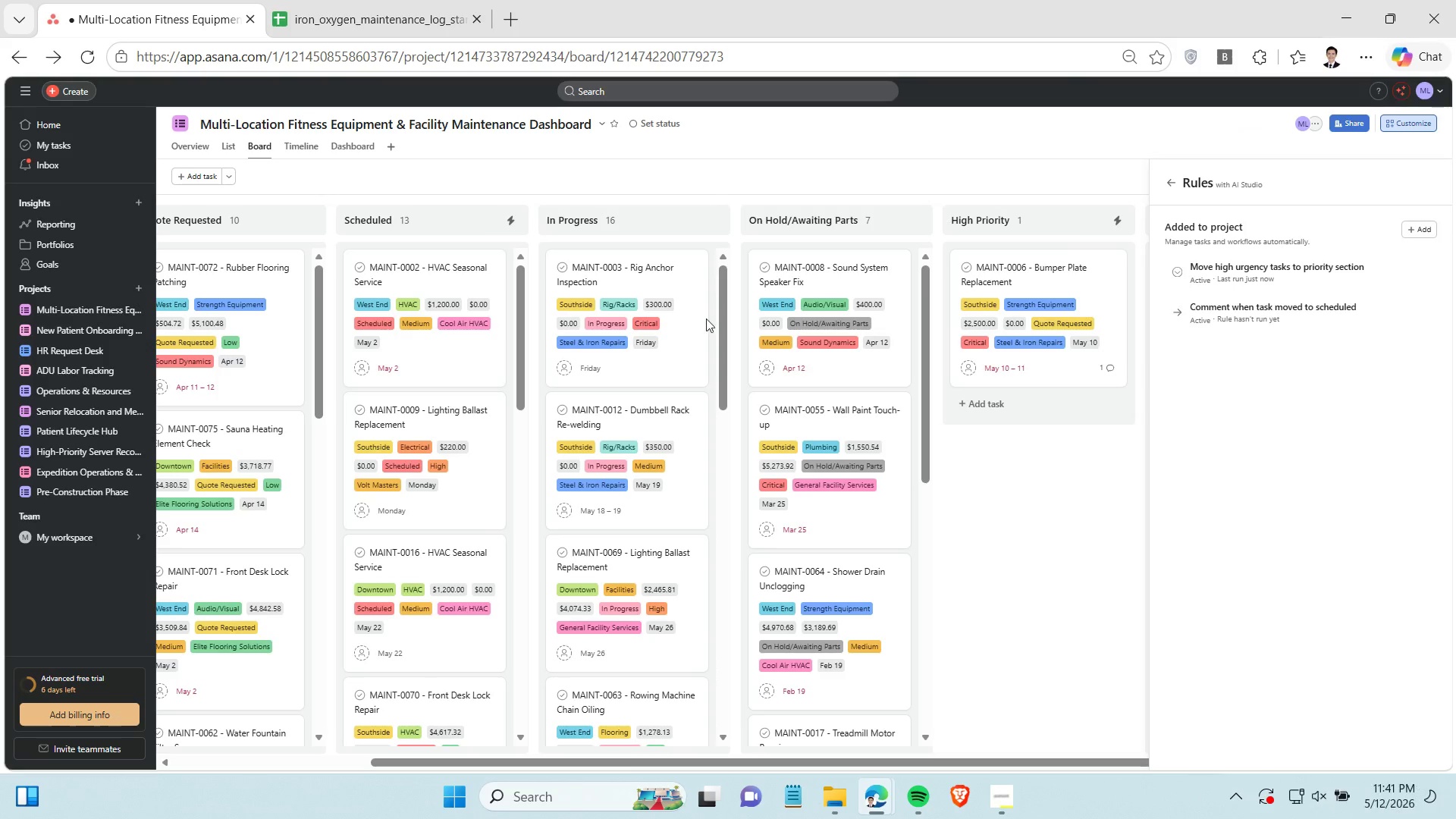 
left_click_drag(start_coordinate=[245, 284], to_coordinate=[457, 277])
 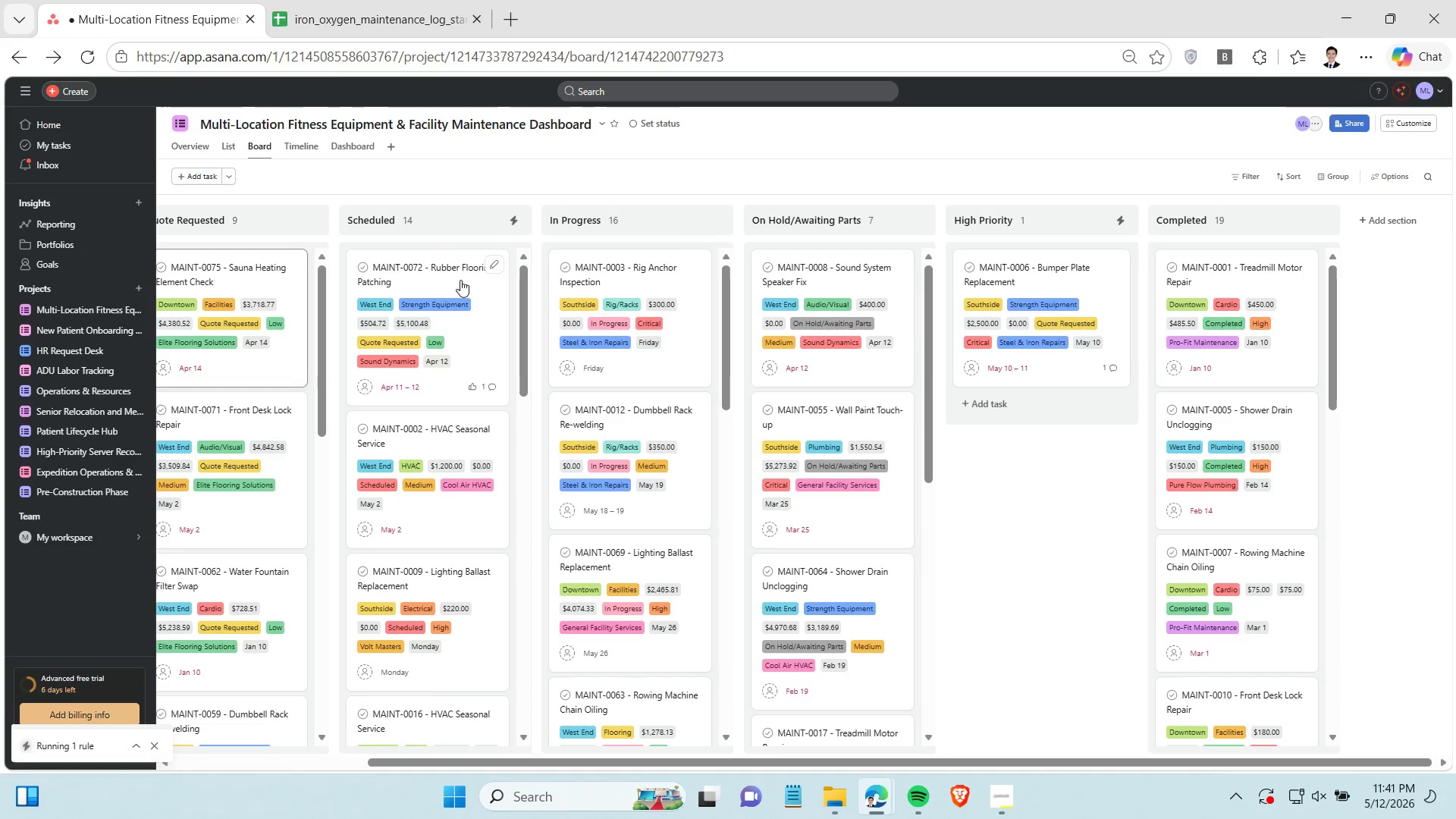 
wait(8.81)
 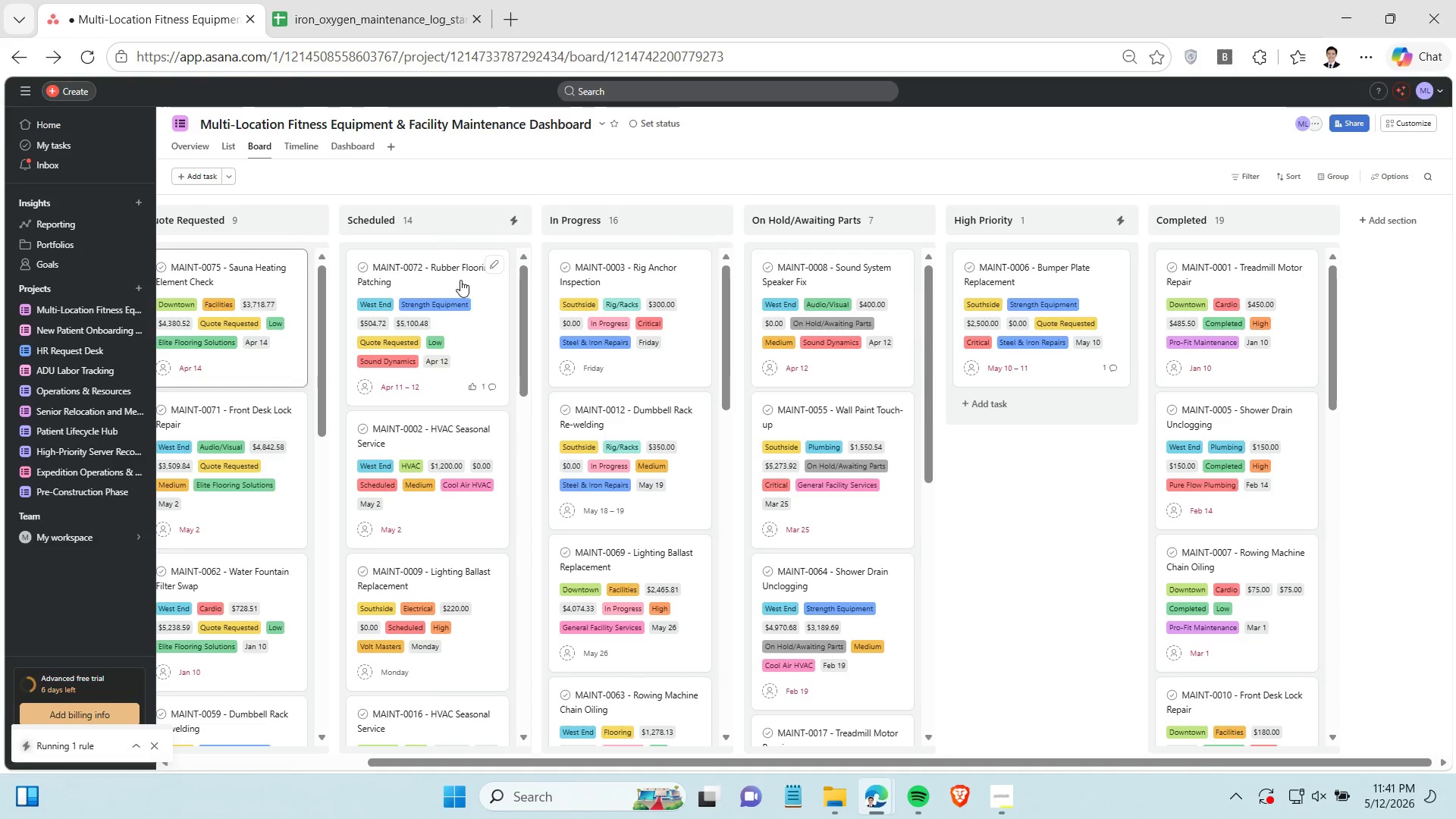 
scroll: coordinate [1253, 578], scroll_direction: down, amount: 6.0
 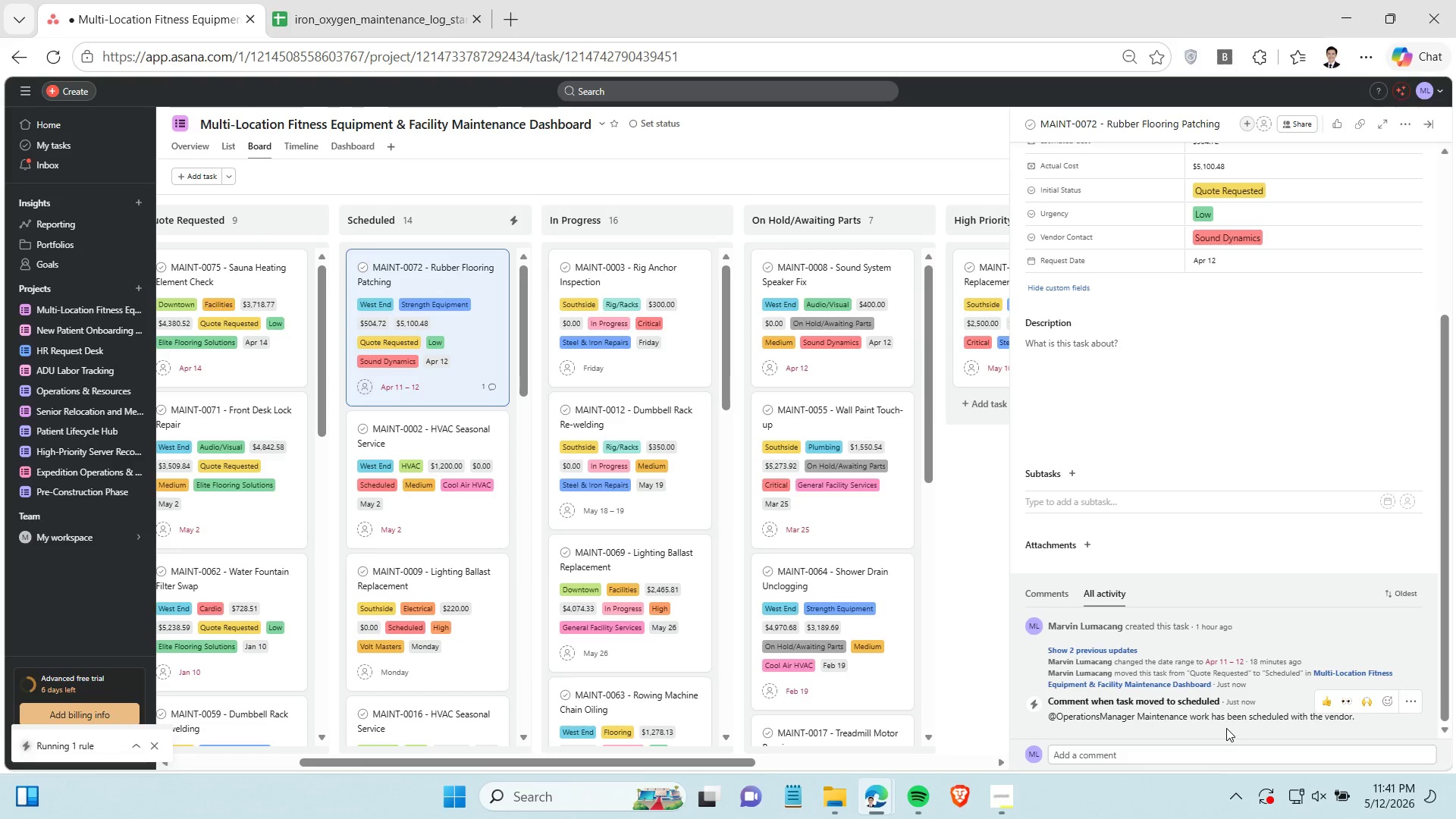 
wait(5.44)
 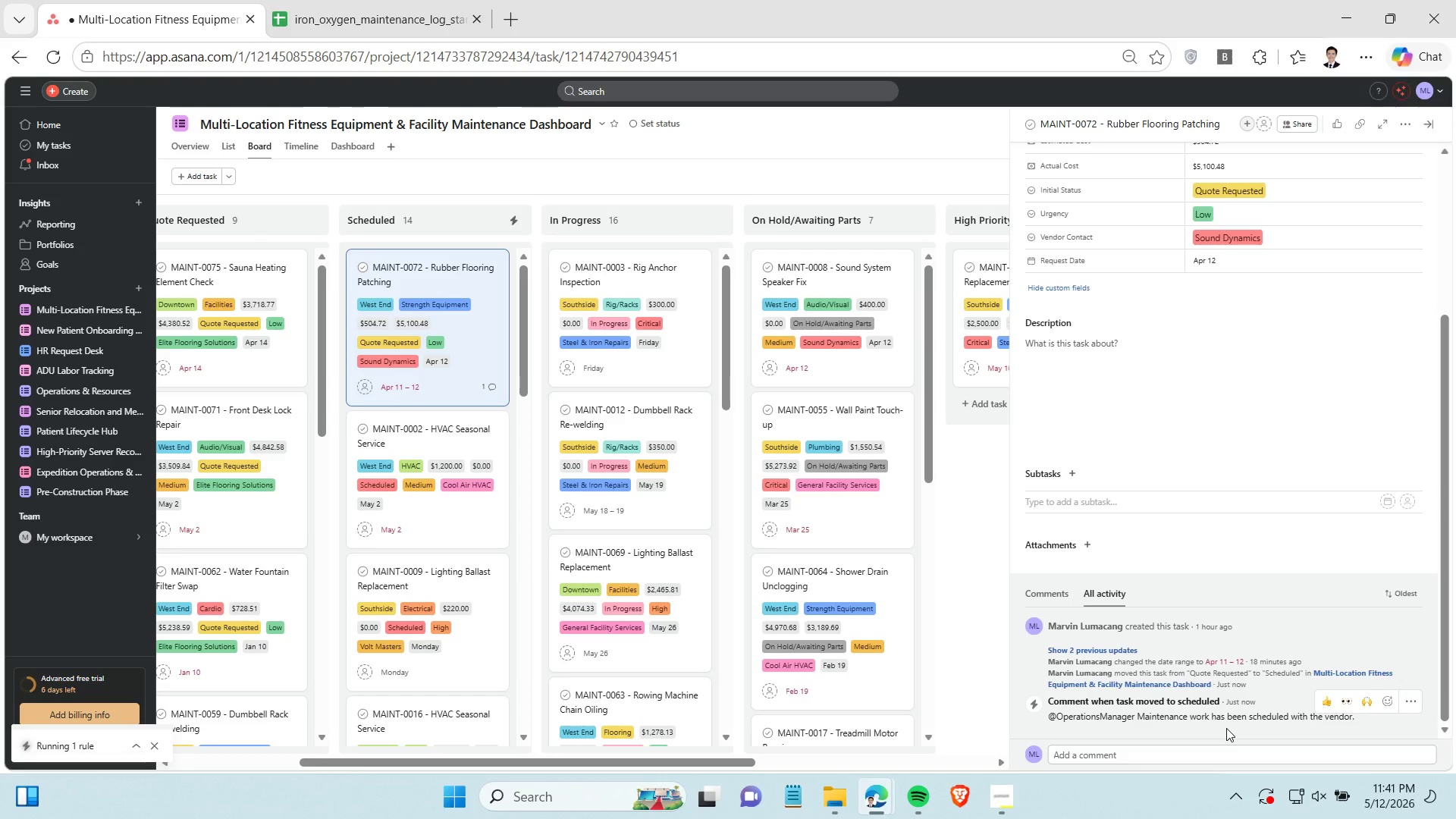 
left_click([916, 177])
 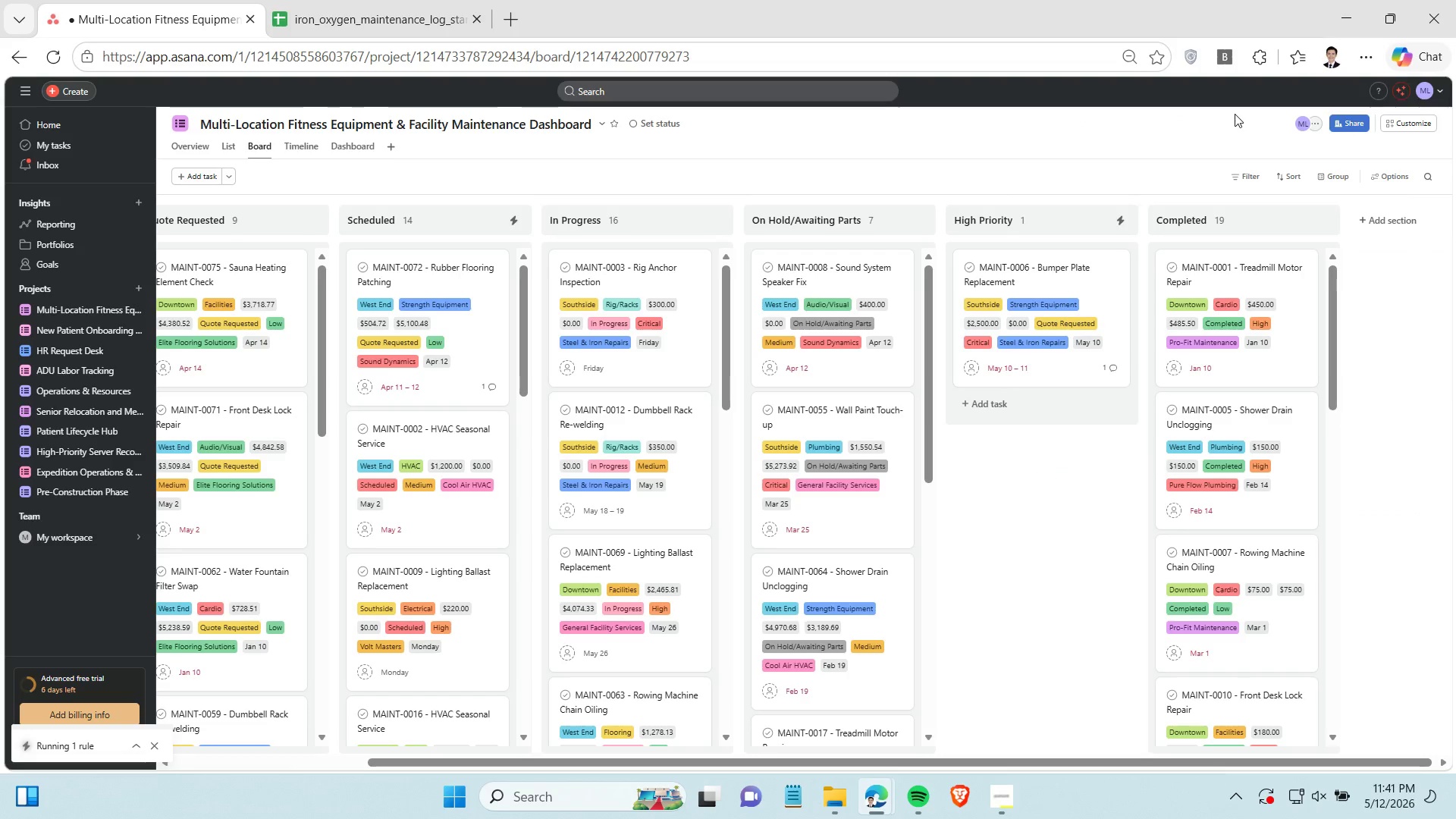 
left_click([1235, 114])
 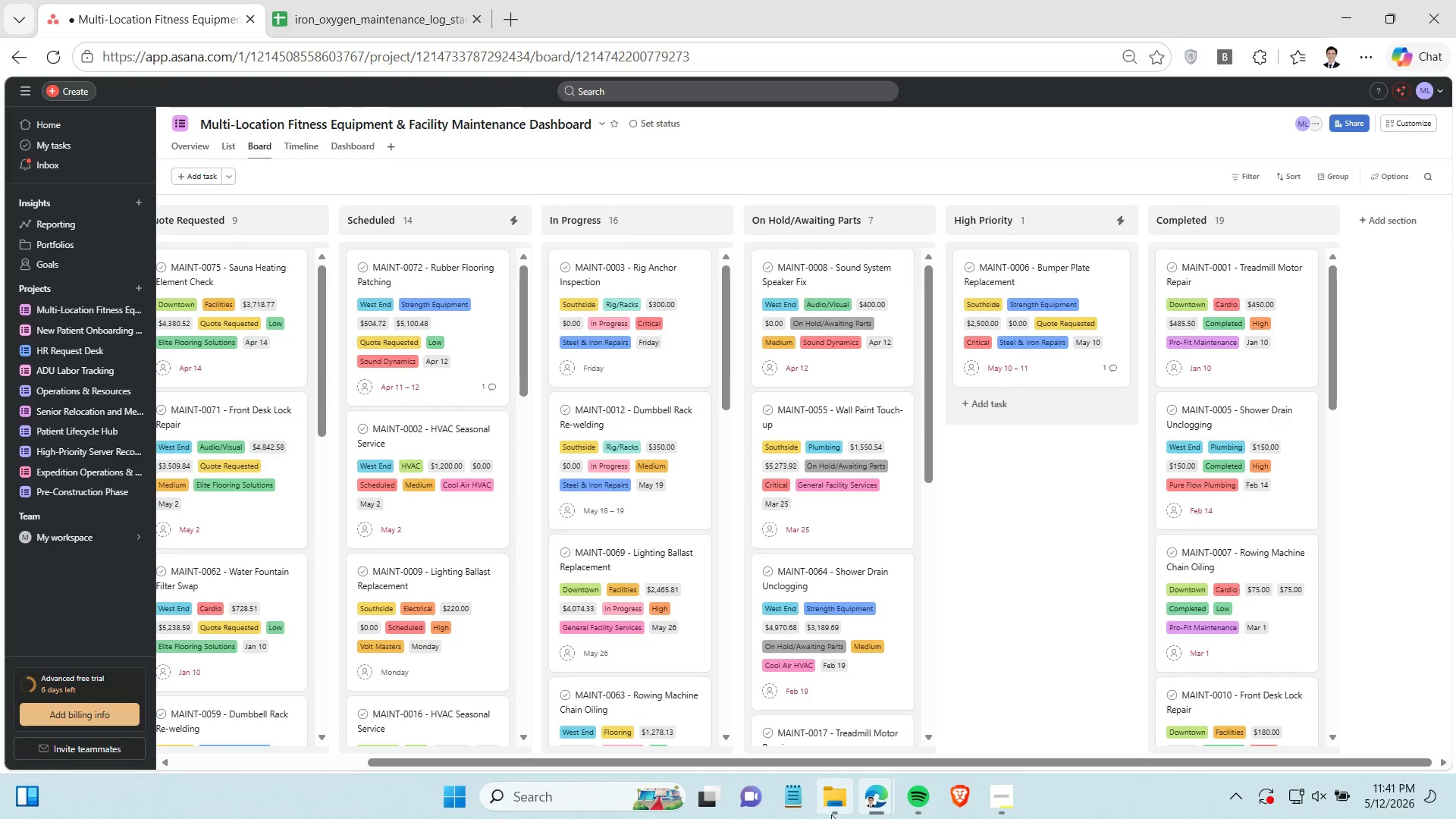 
left_click([831, 814])
 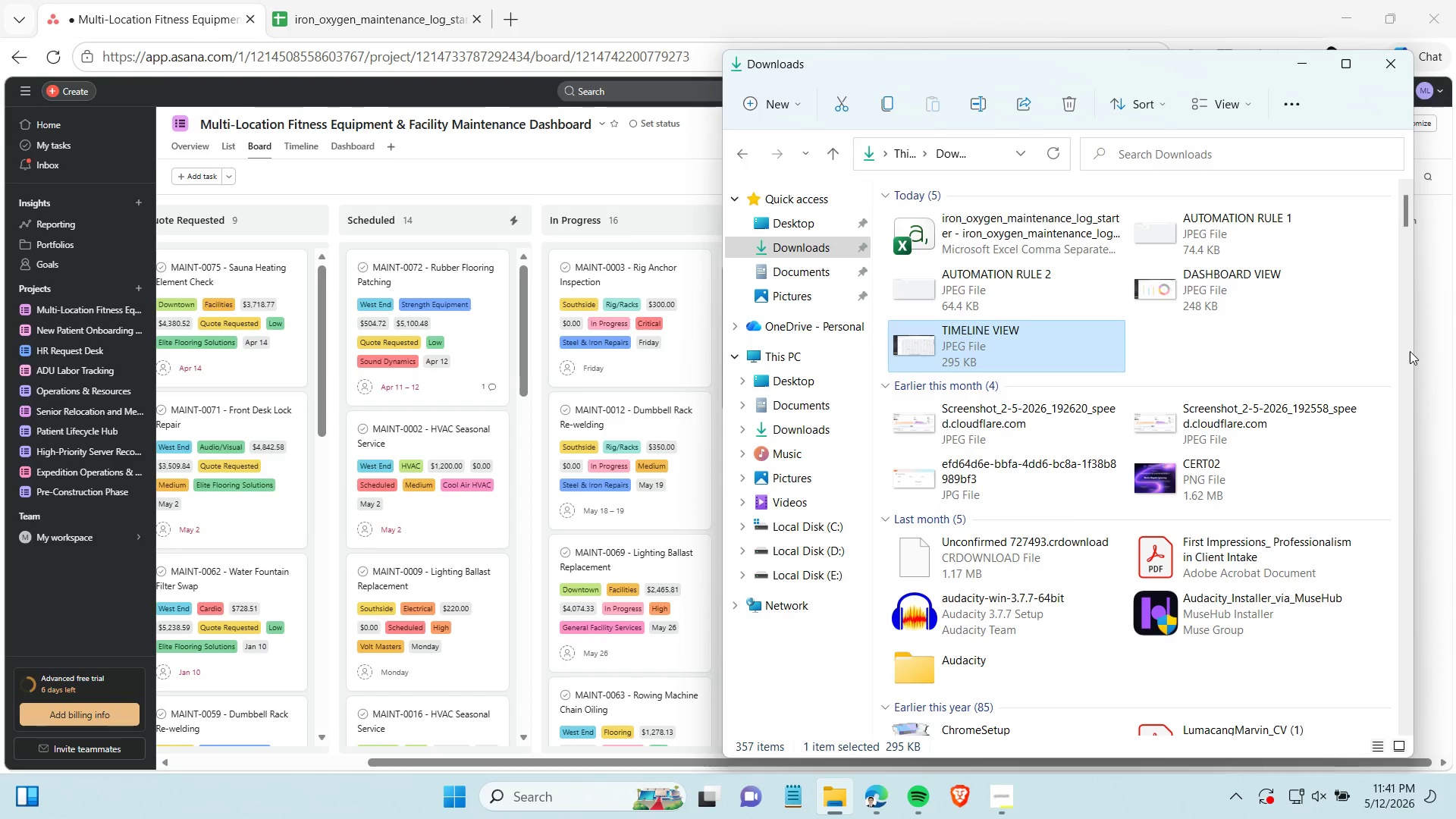 
left_click([1426, 361])
 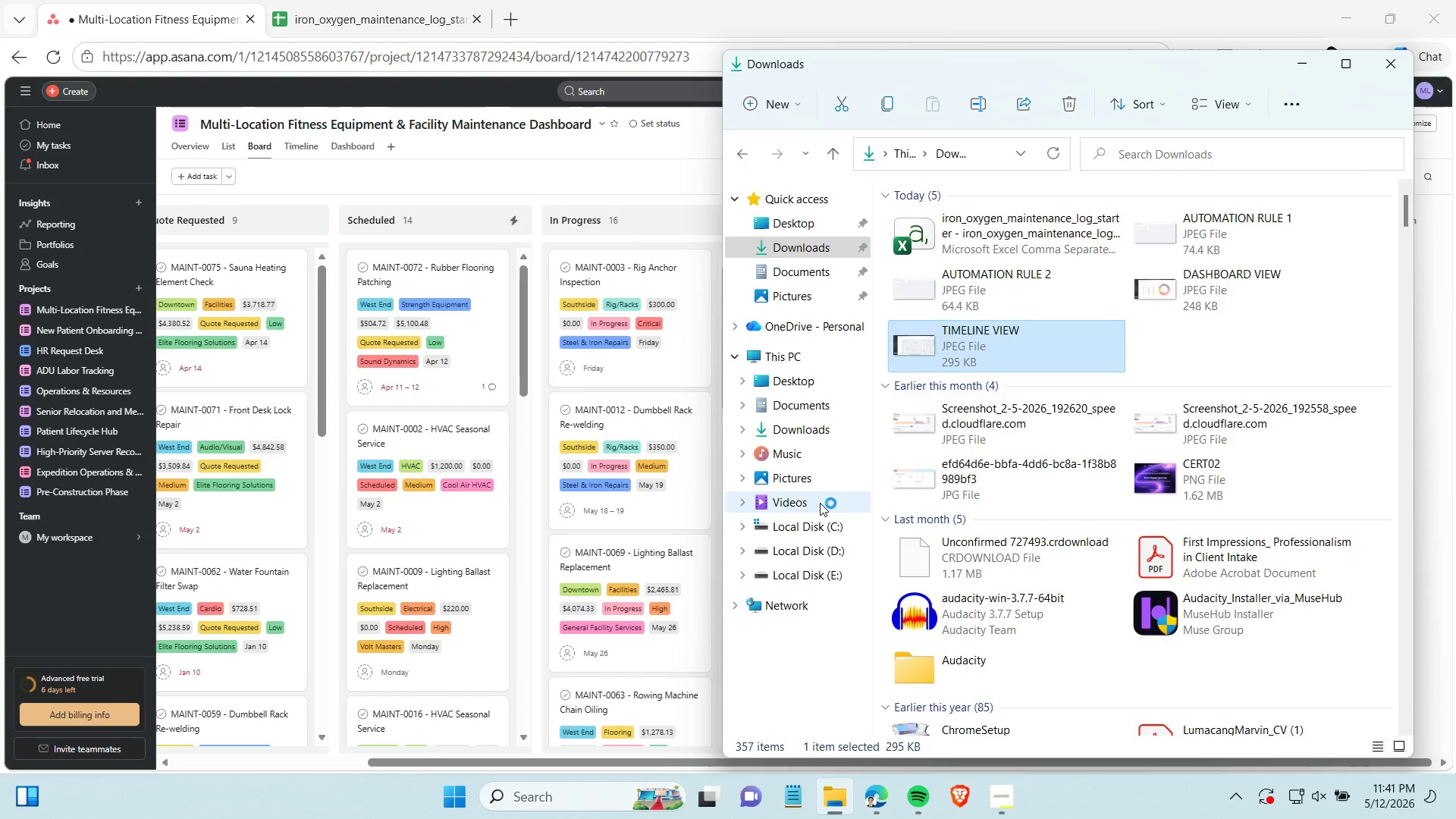 
left_click([819, 502])
 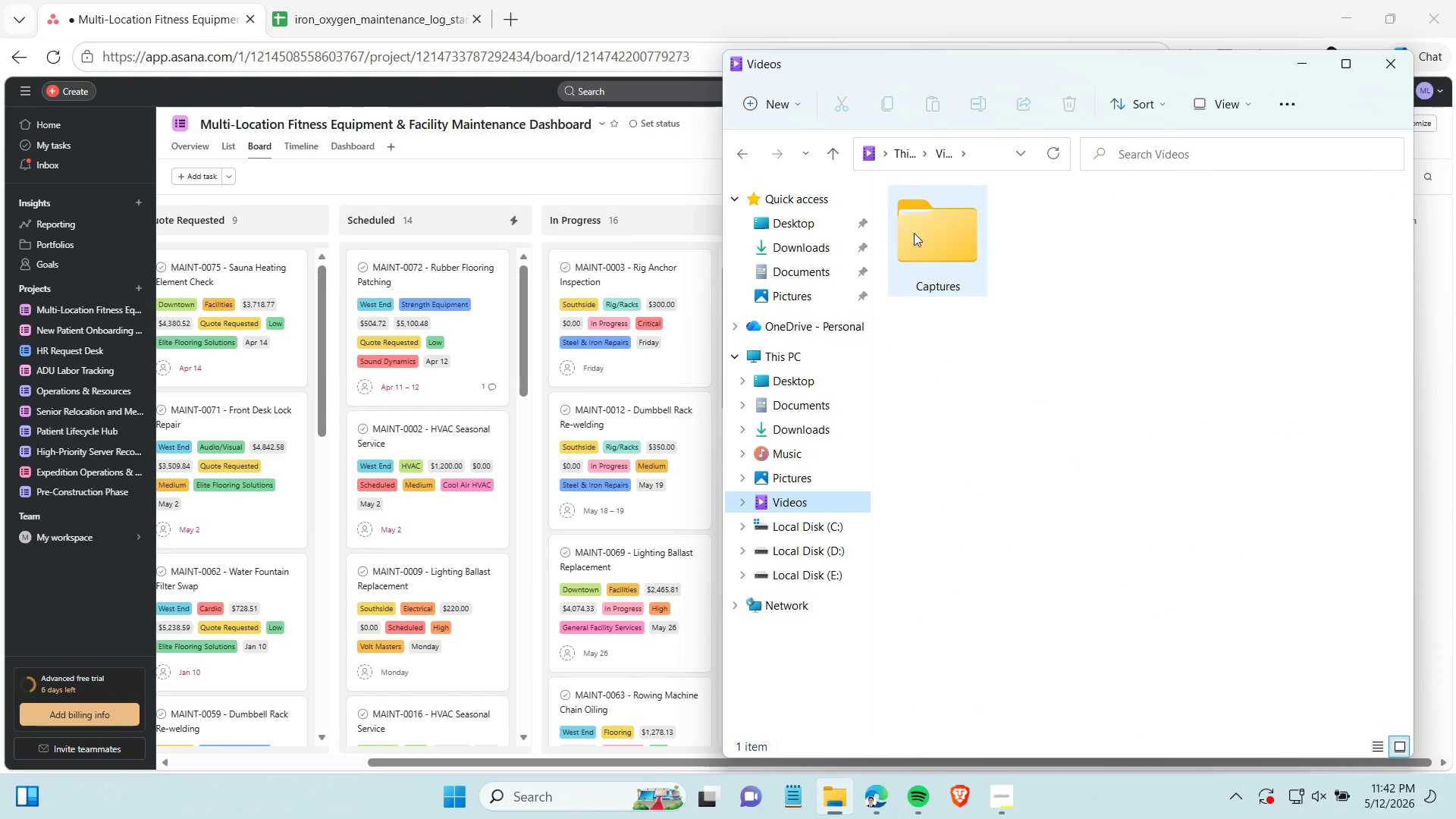 
double_click([915, 234])
 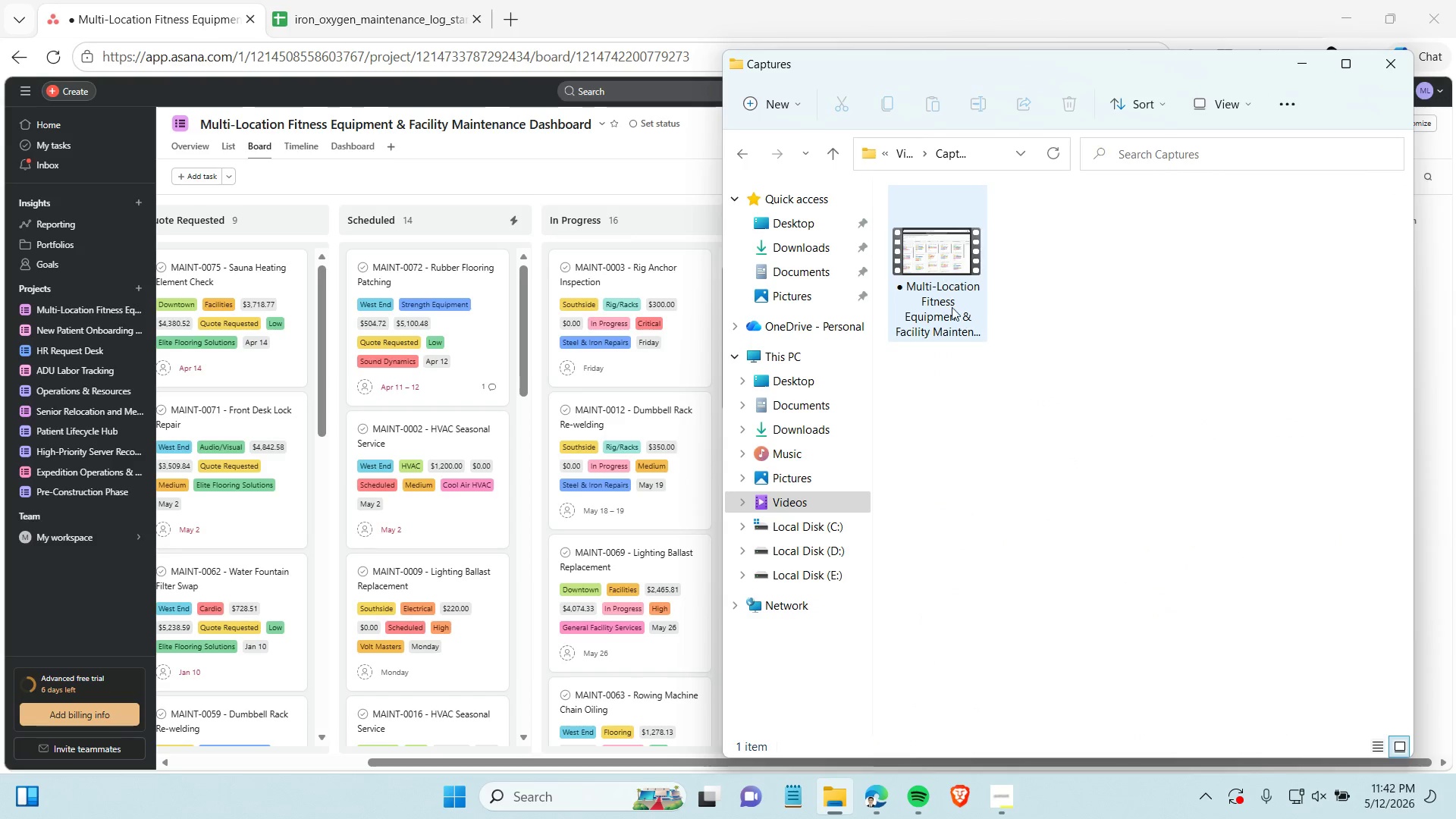 
left_click([953, 318])
 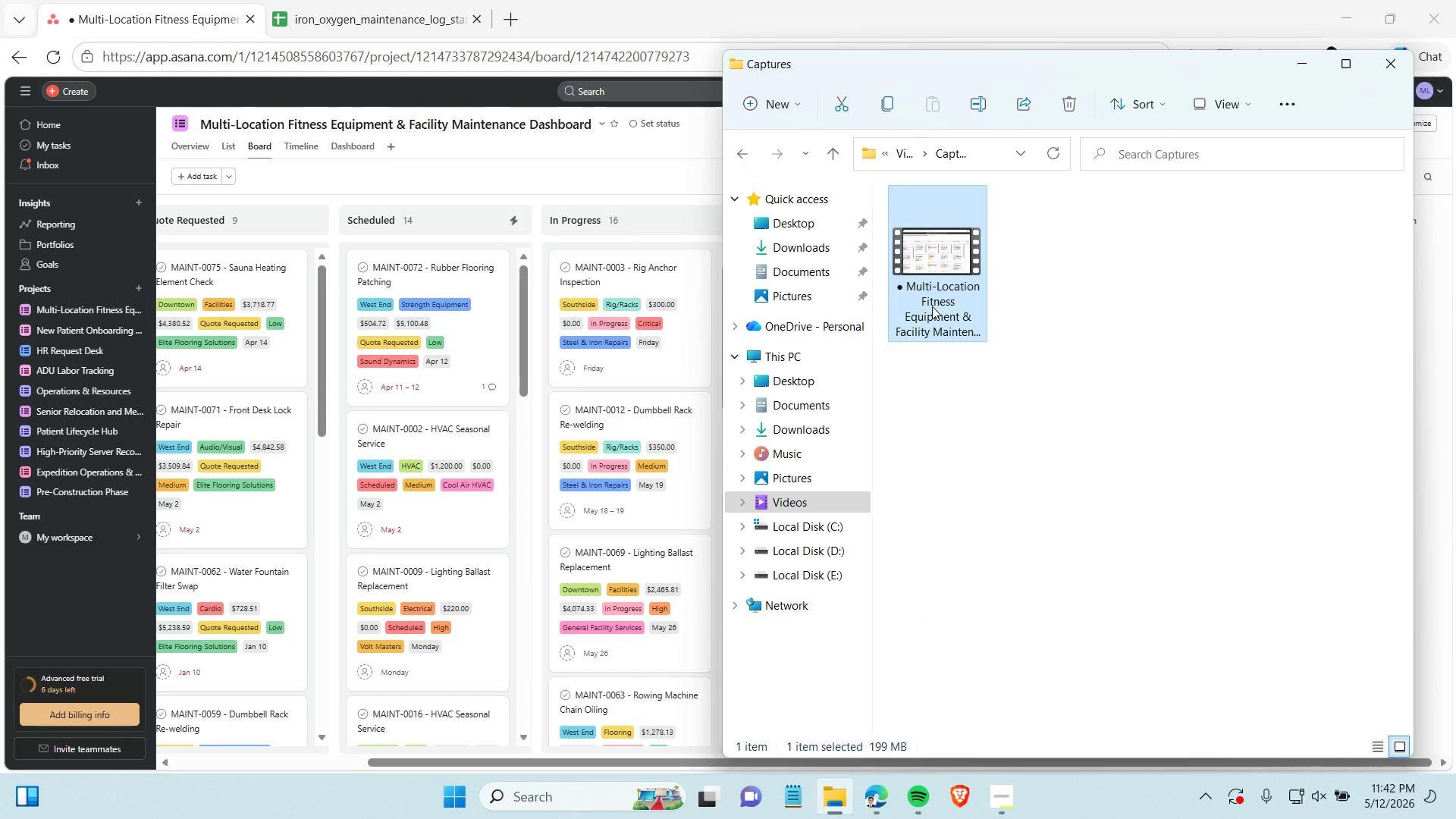 
left_click([932, 306])
 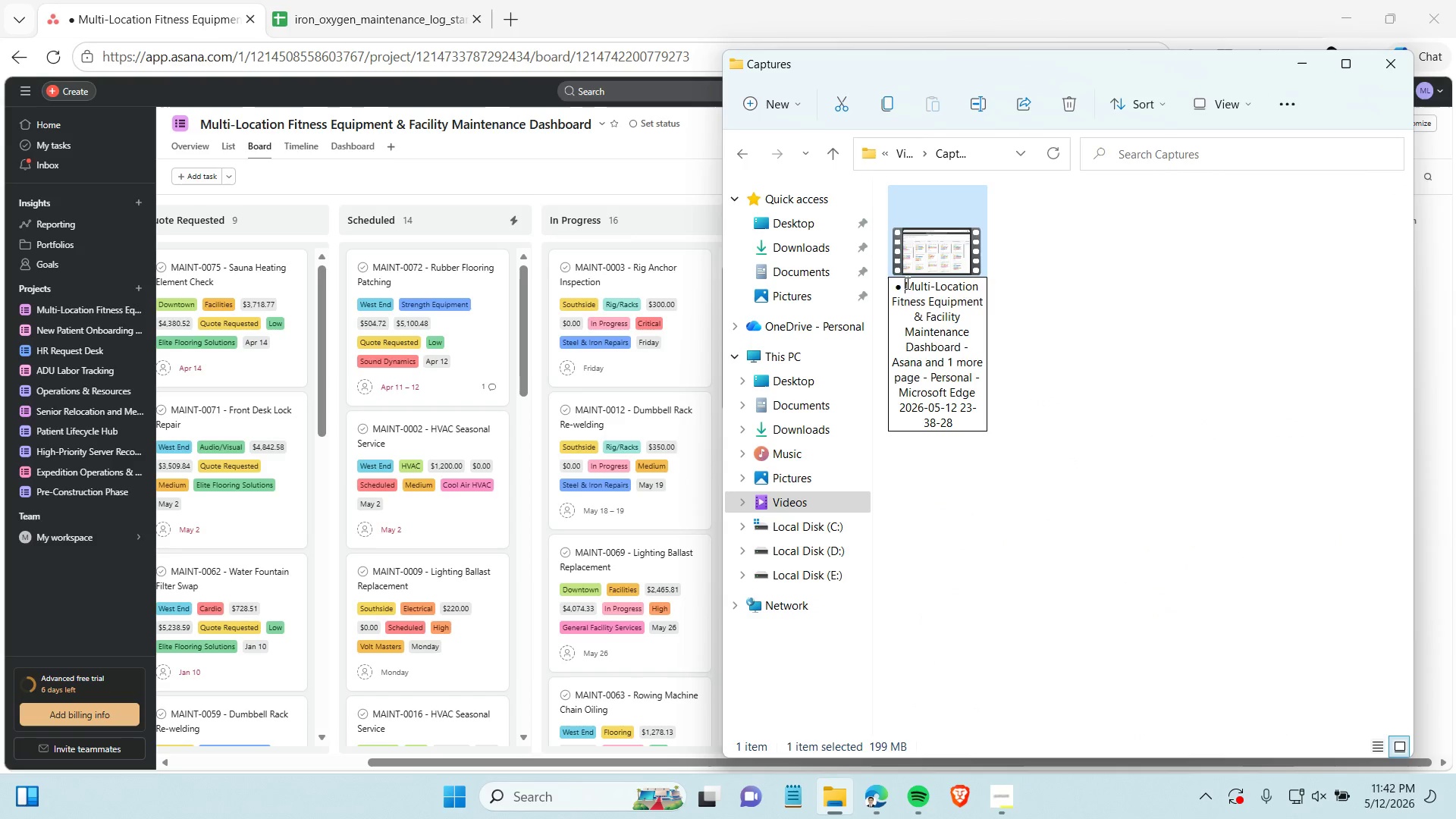 
left_click([906, 283])
 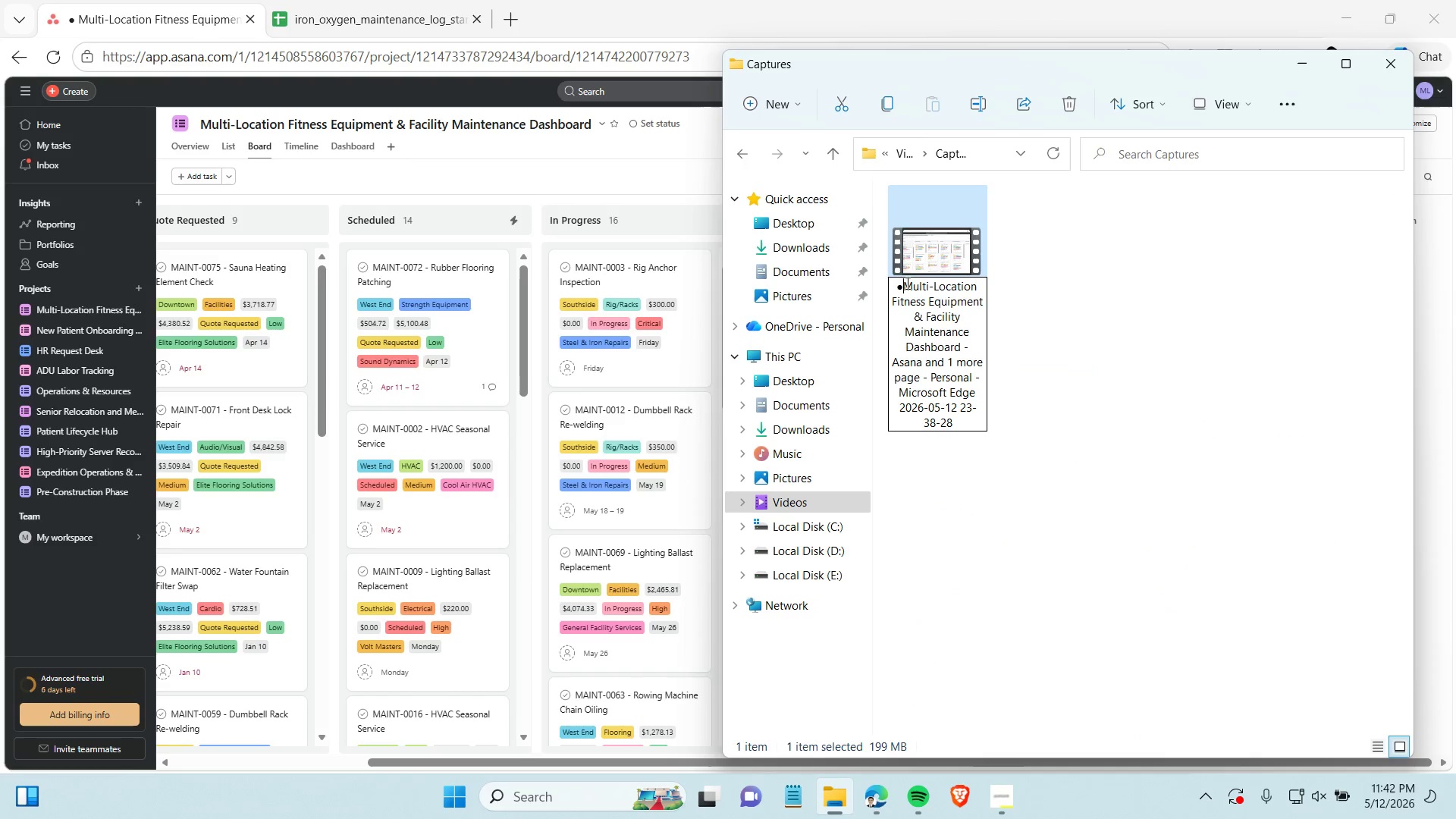 
key(Backspace)
key(Backspace)
key(Backspace)
type(asa)
key(Backspace)
key(Backspace)
key(Backspace)
key(Backspace)
type(ASANA SCREEN ROC)
key(Backspace)
key(Backspace)
type(ECORDING WALKTHROUH)
key(Backspace)
type(GH_)
 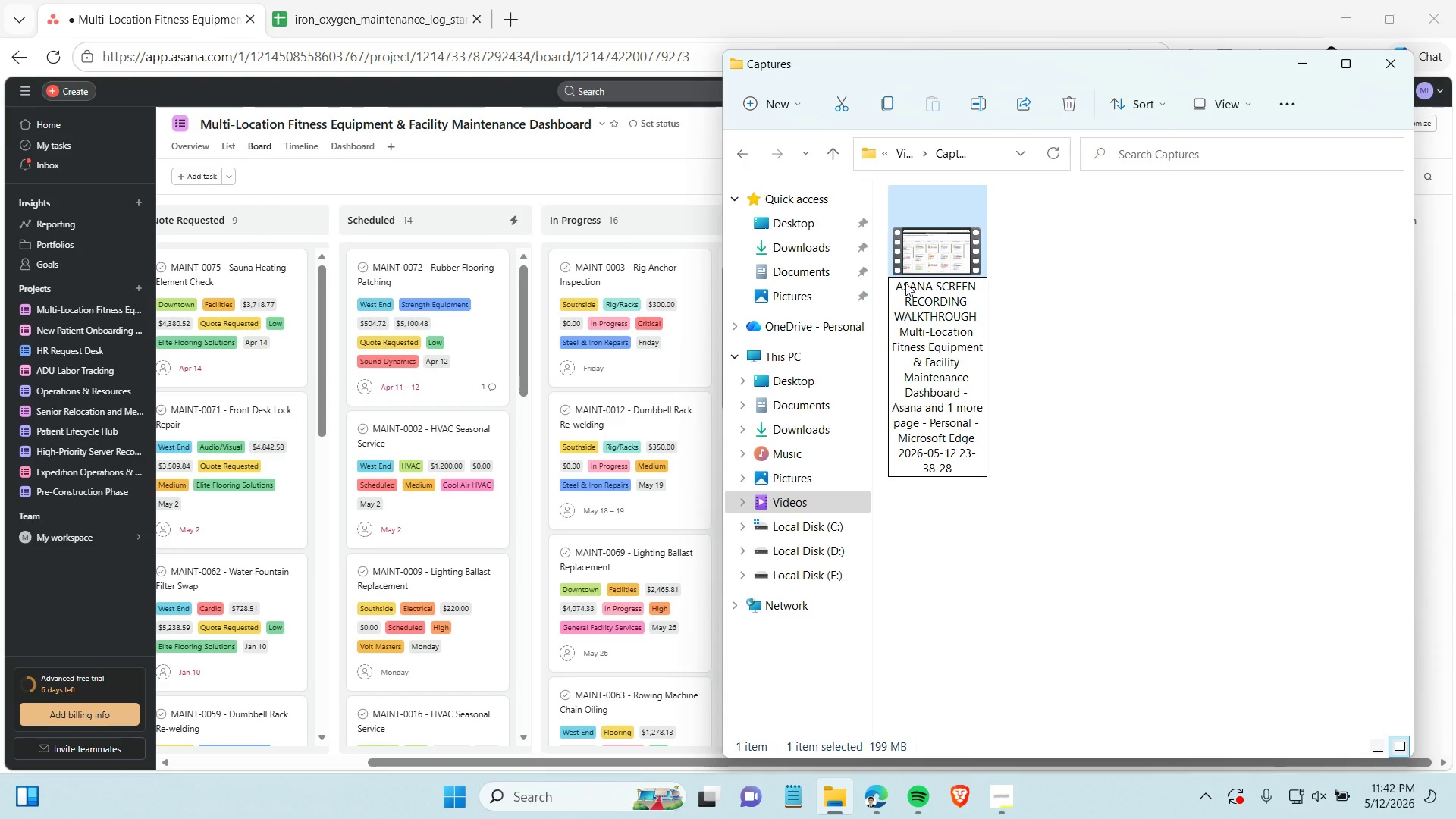 
key(Enter)
 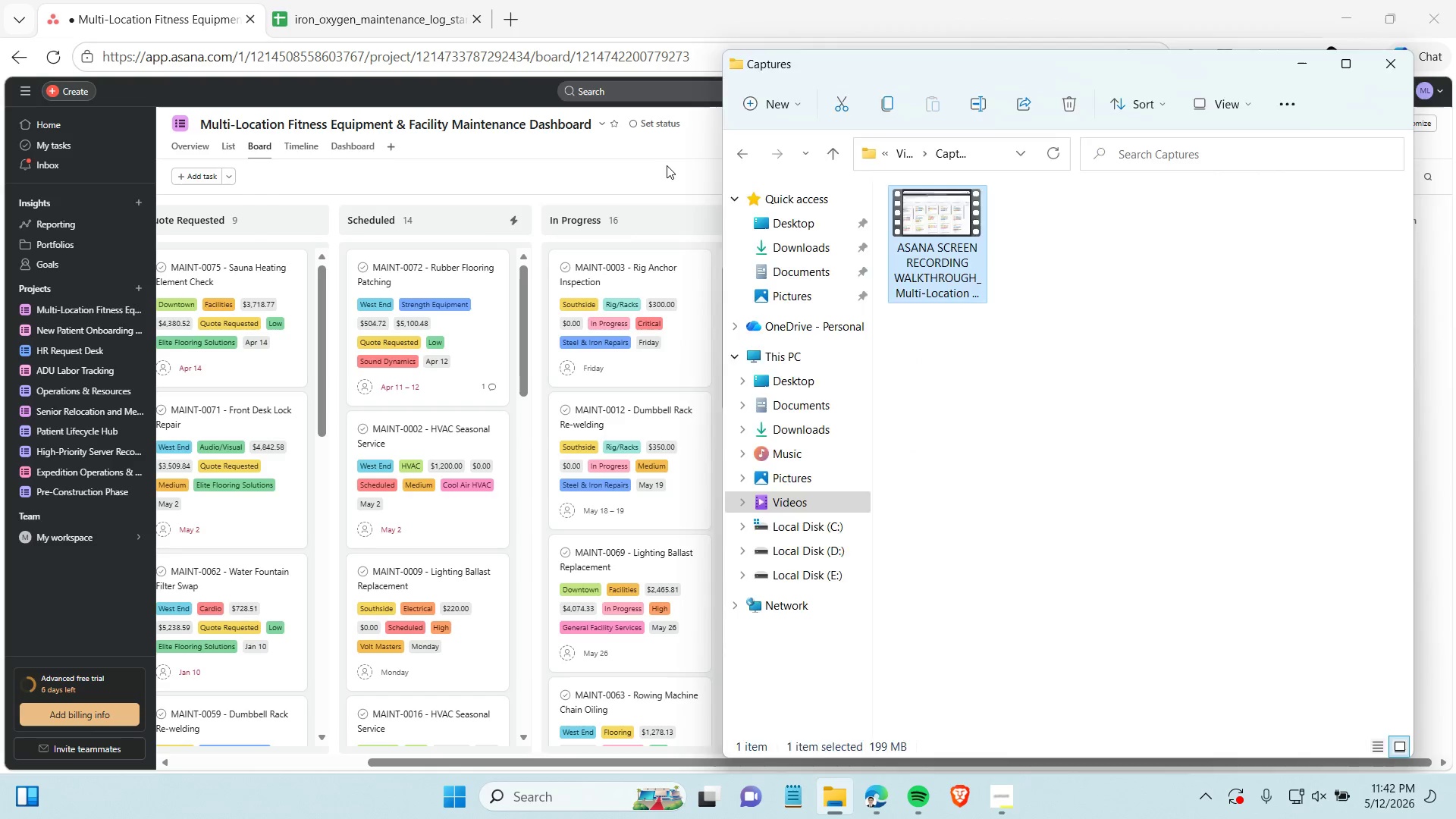 
left_click([667, 165])
 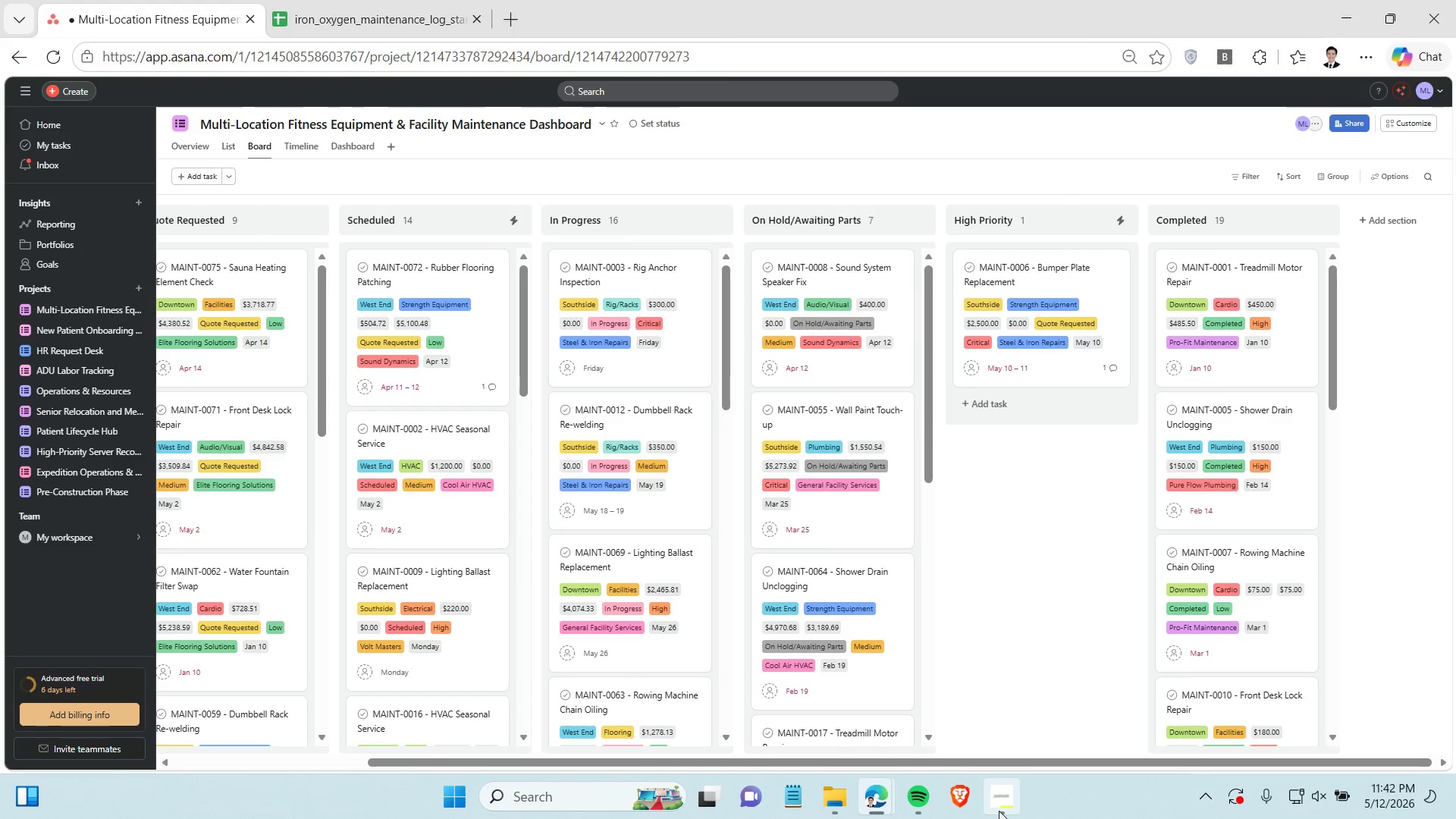 
left_click([999, 811])